 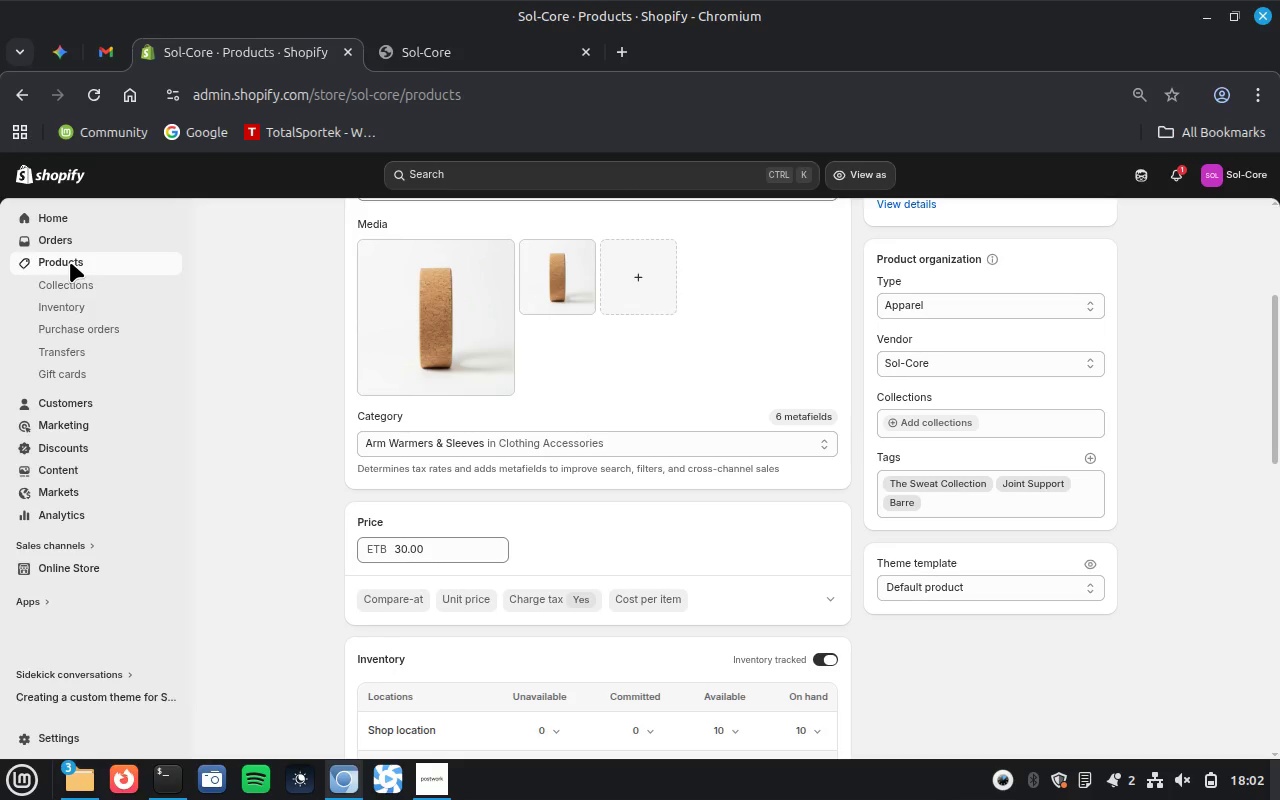 
scroll: coordinate [620, 629], scroll_direction: down, amount: 12.0
 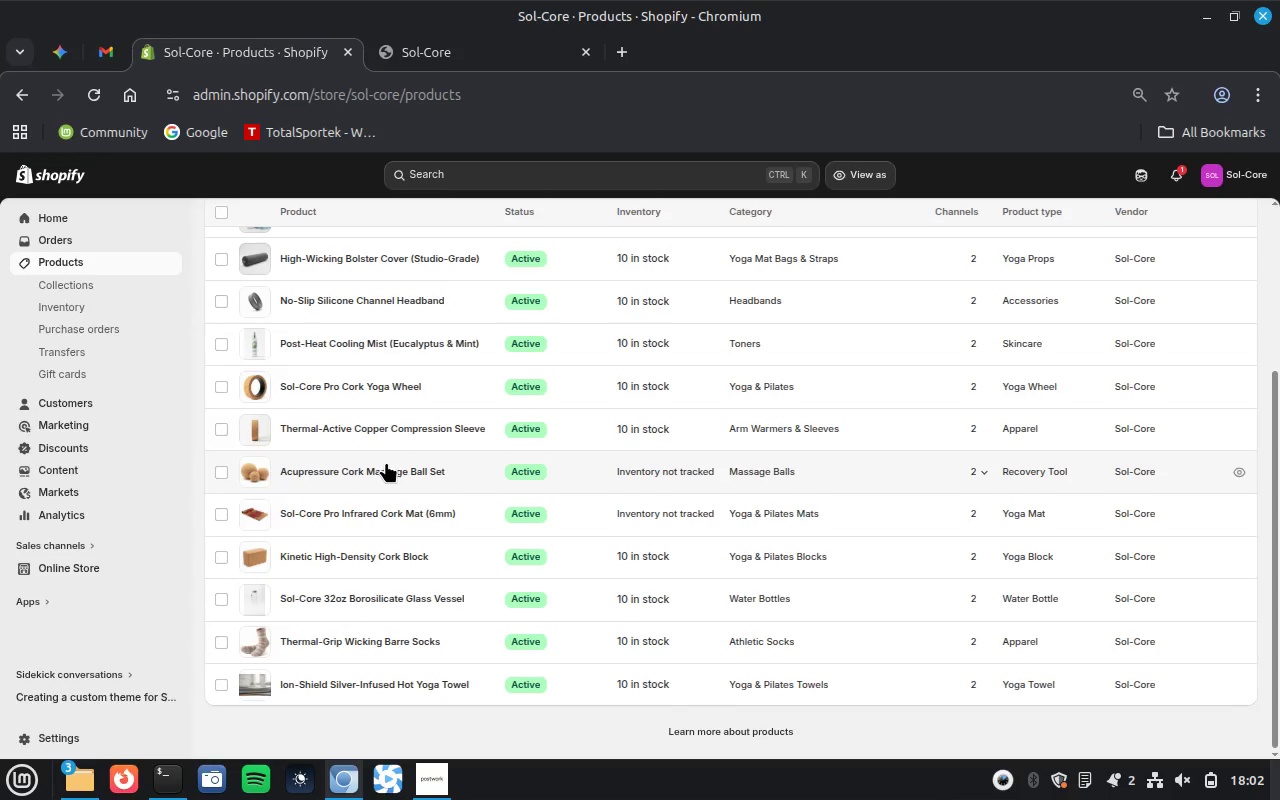 
left_click([397, 468])
 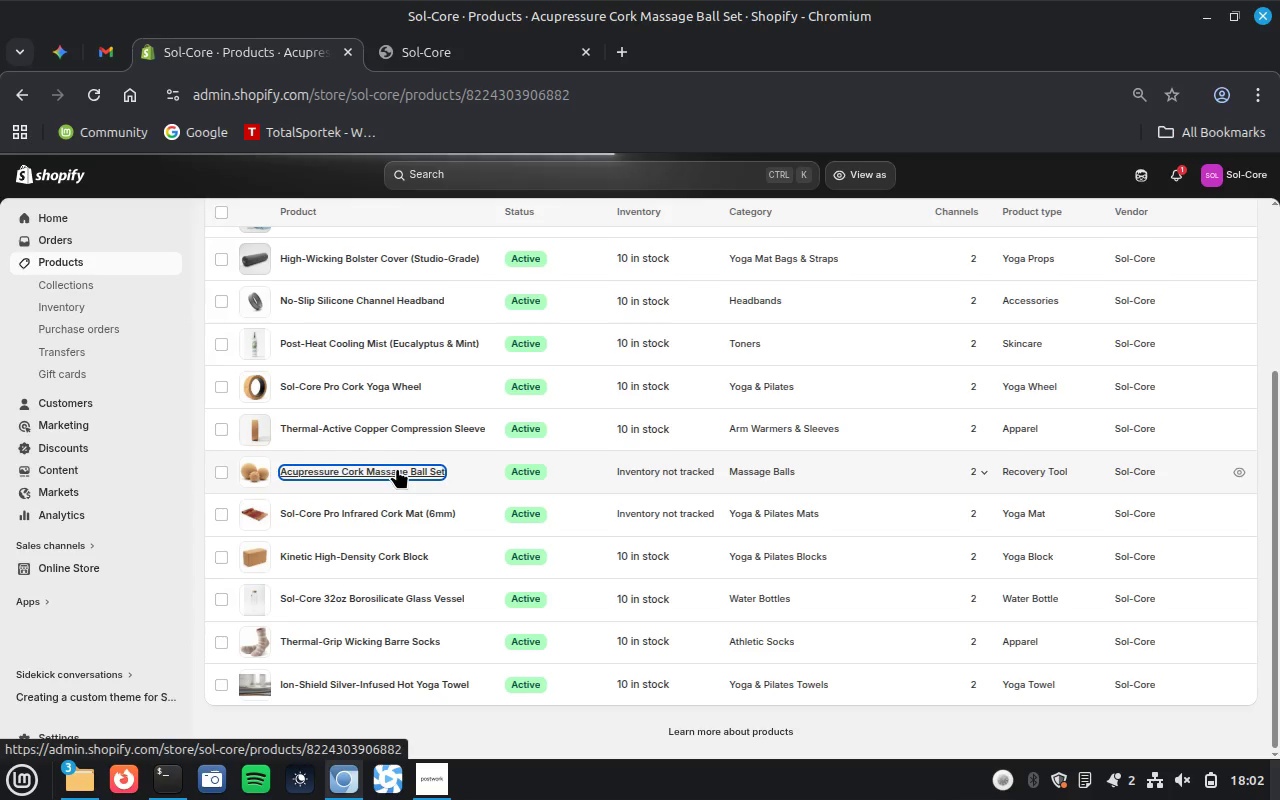 
wait(11.58)
 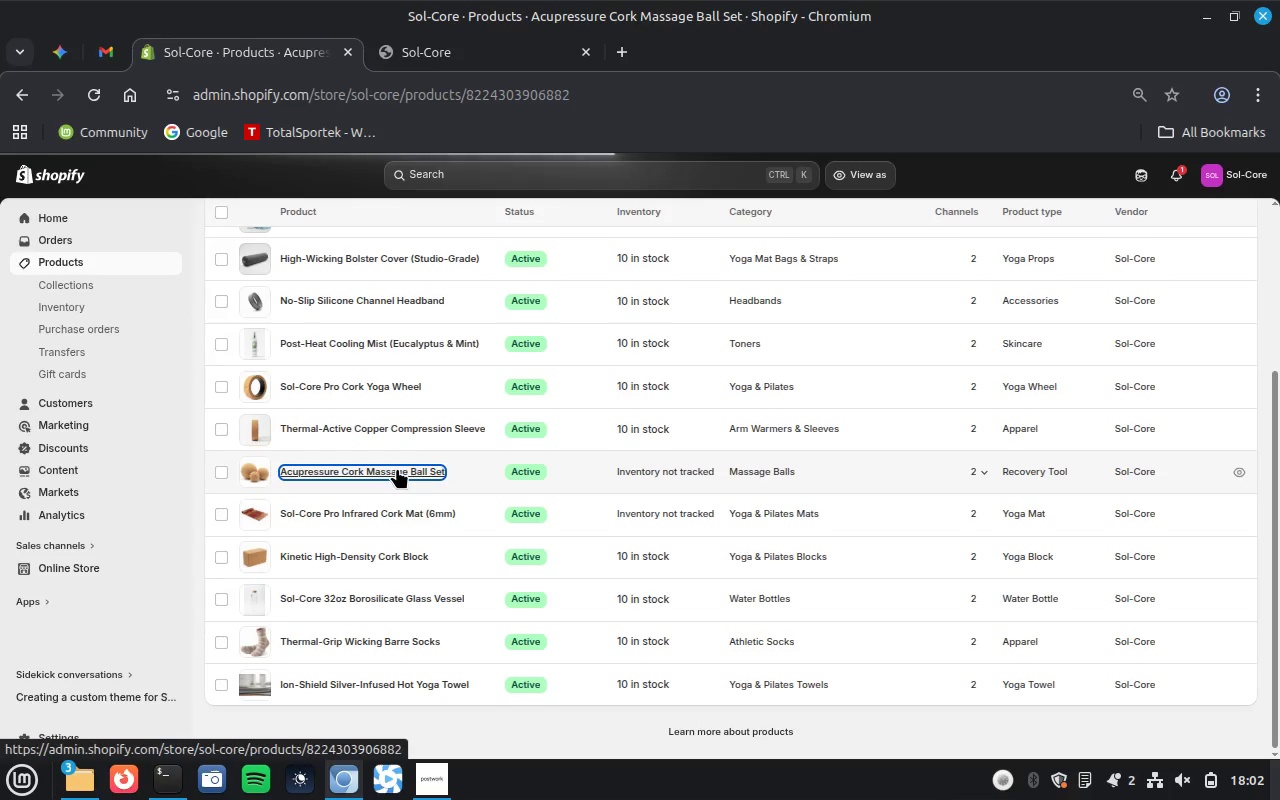 
scroll: coordinate [729, 644], scroll_direction: down, amount: 3.0
 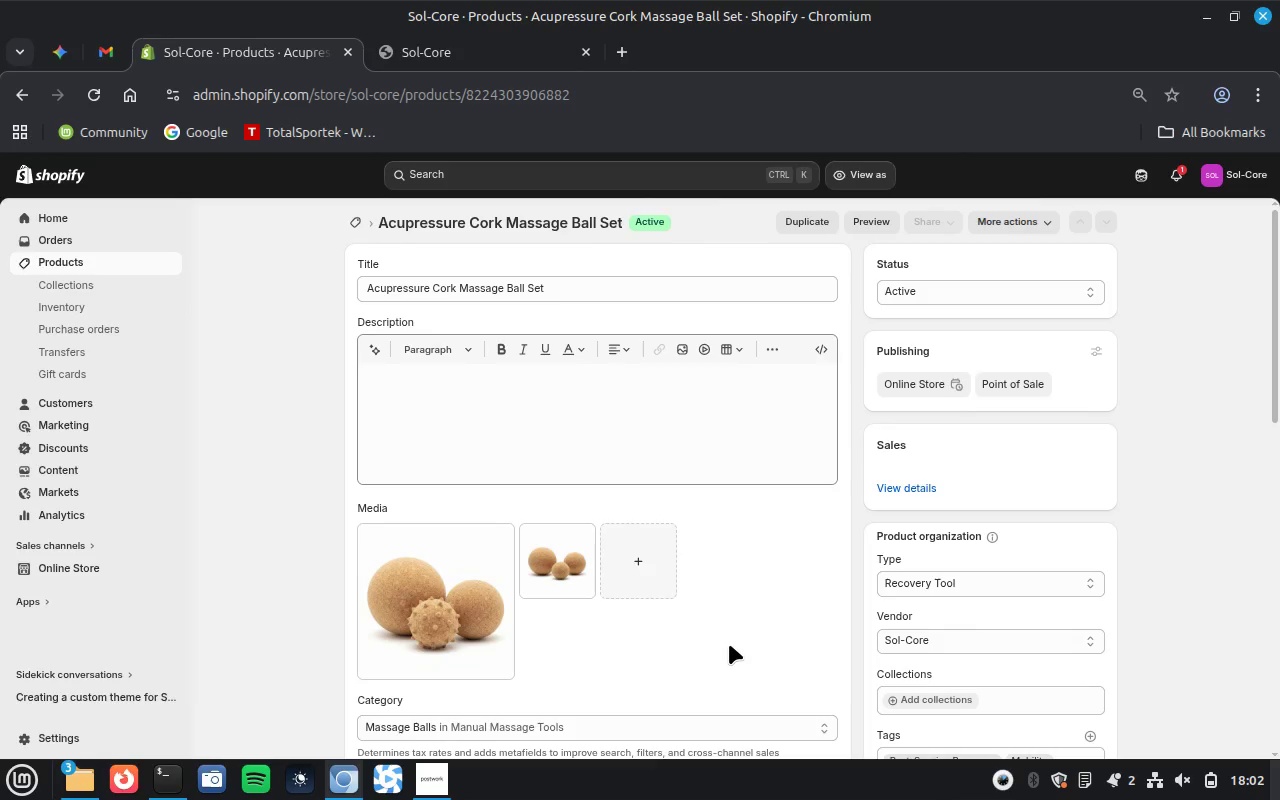 
wait(6.08)
 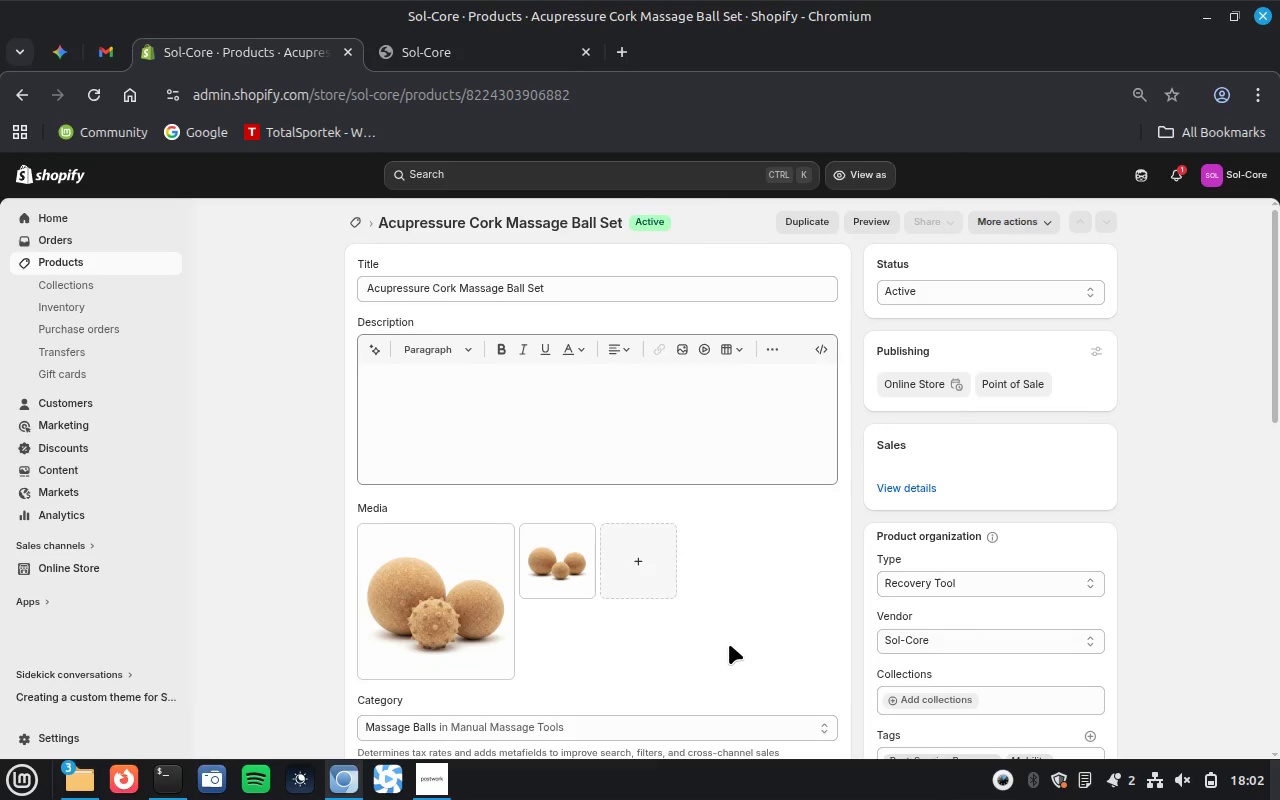 
scroll: coordinate [729, 644], scroll_direction: down, amount: 1.0
 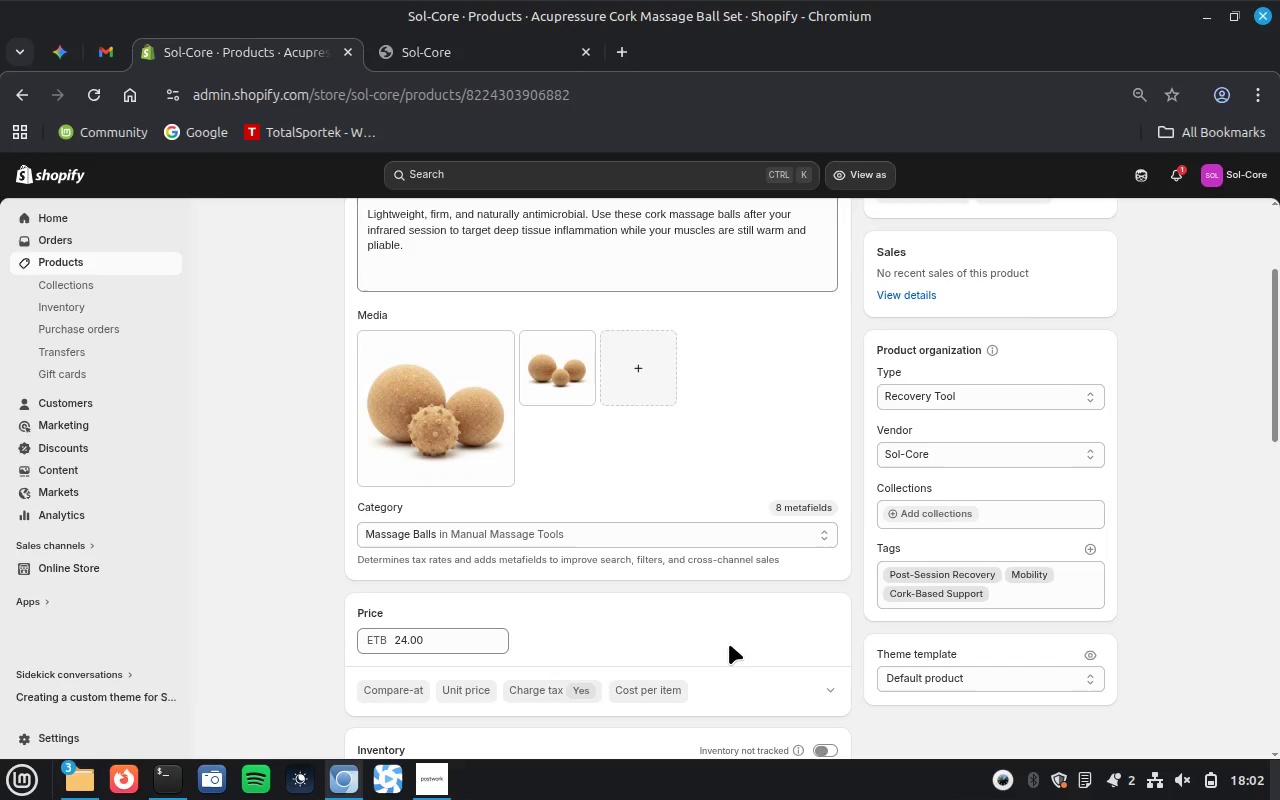 
left_click([821, 368])
 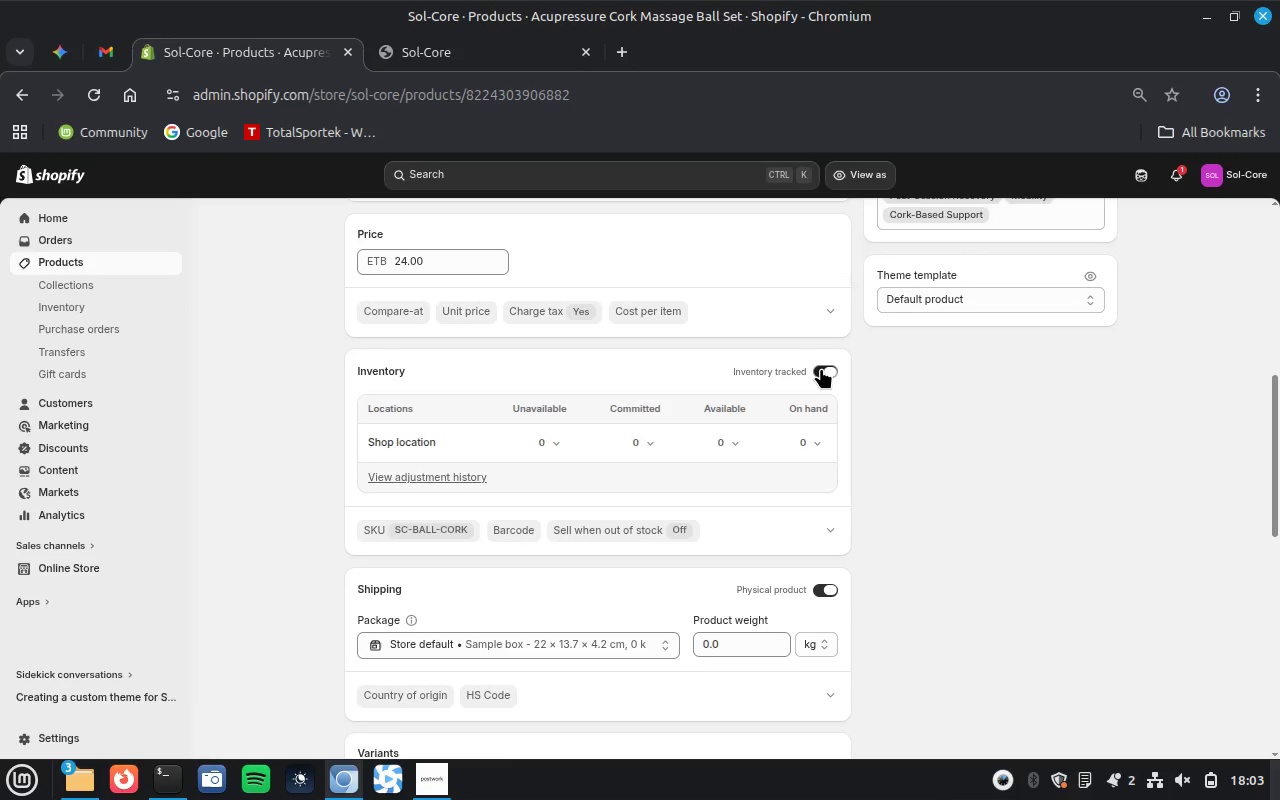 
scroll: coordinate [731, 636], scroll_direction: down, amount: 3.0
 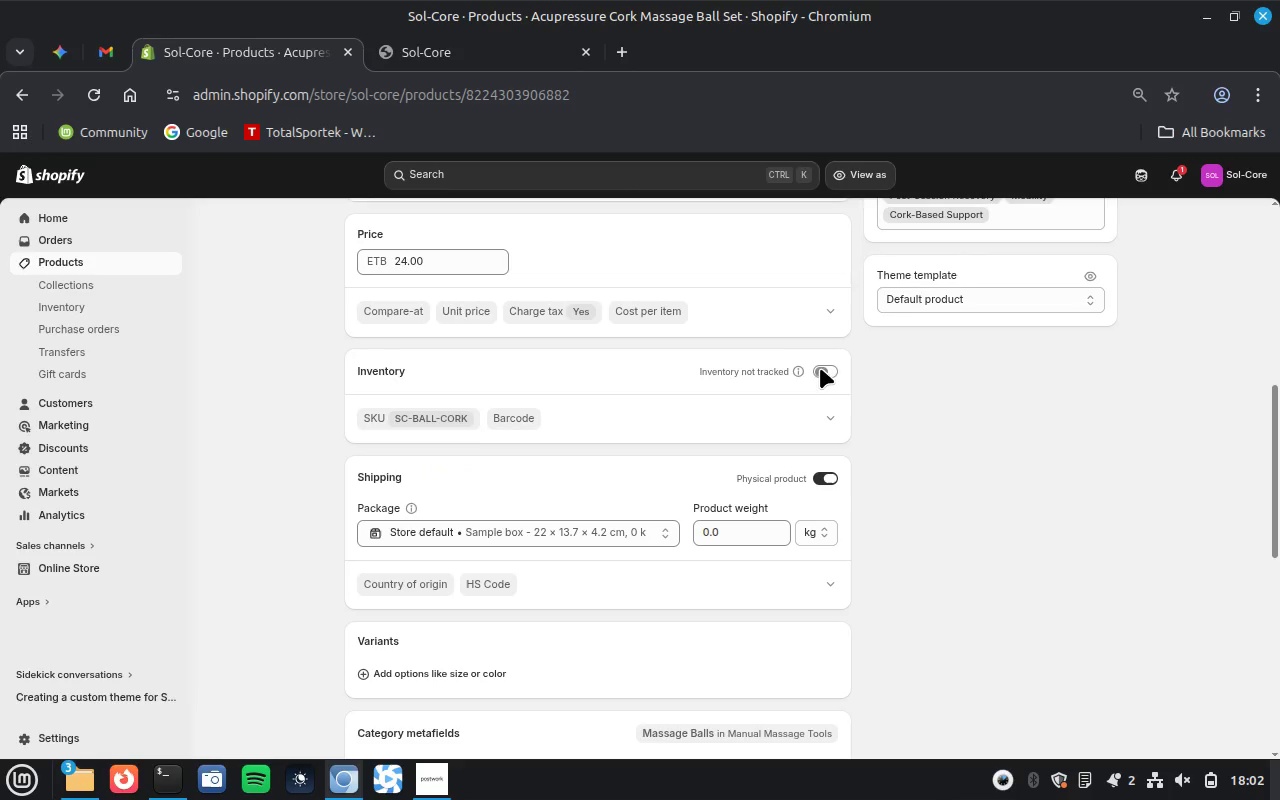 
left_click([806, 441])
 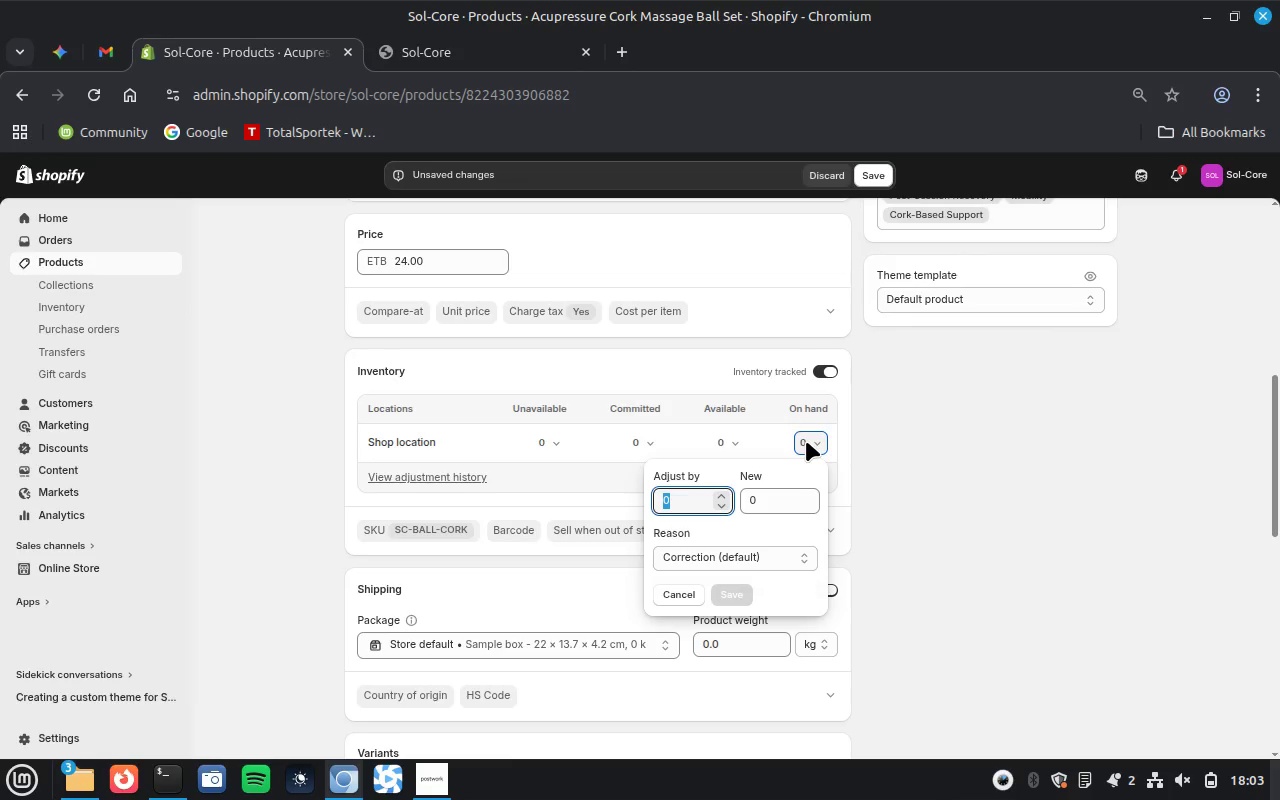 
type(10)
 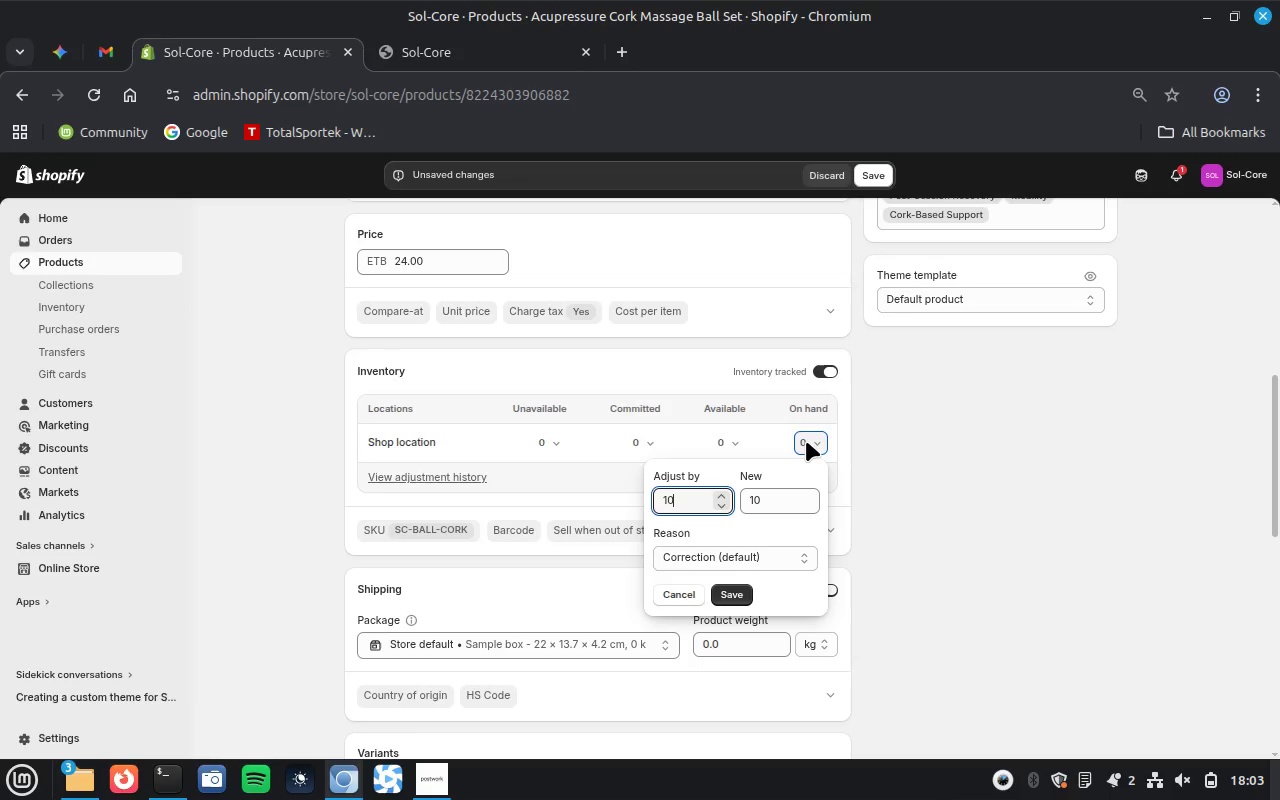 
key(Enter)
 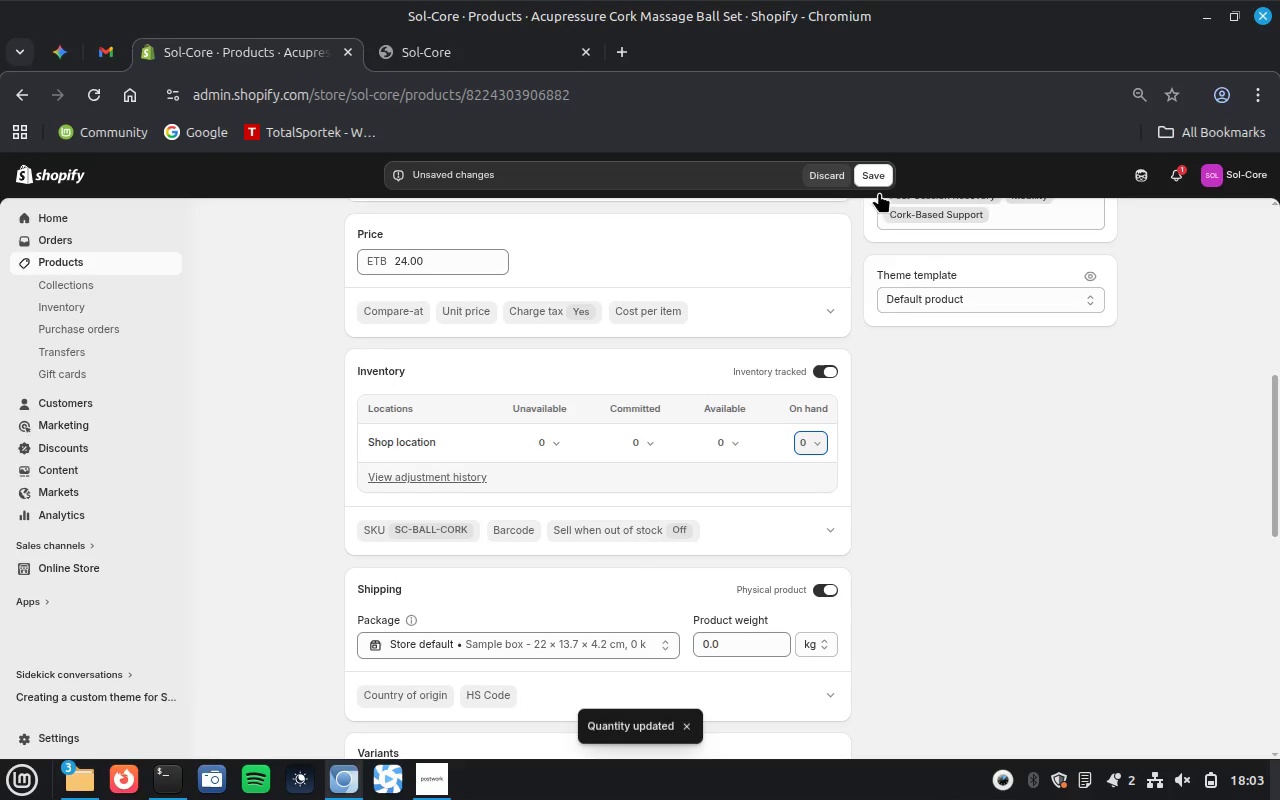 
left_click([875, 171])
 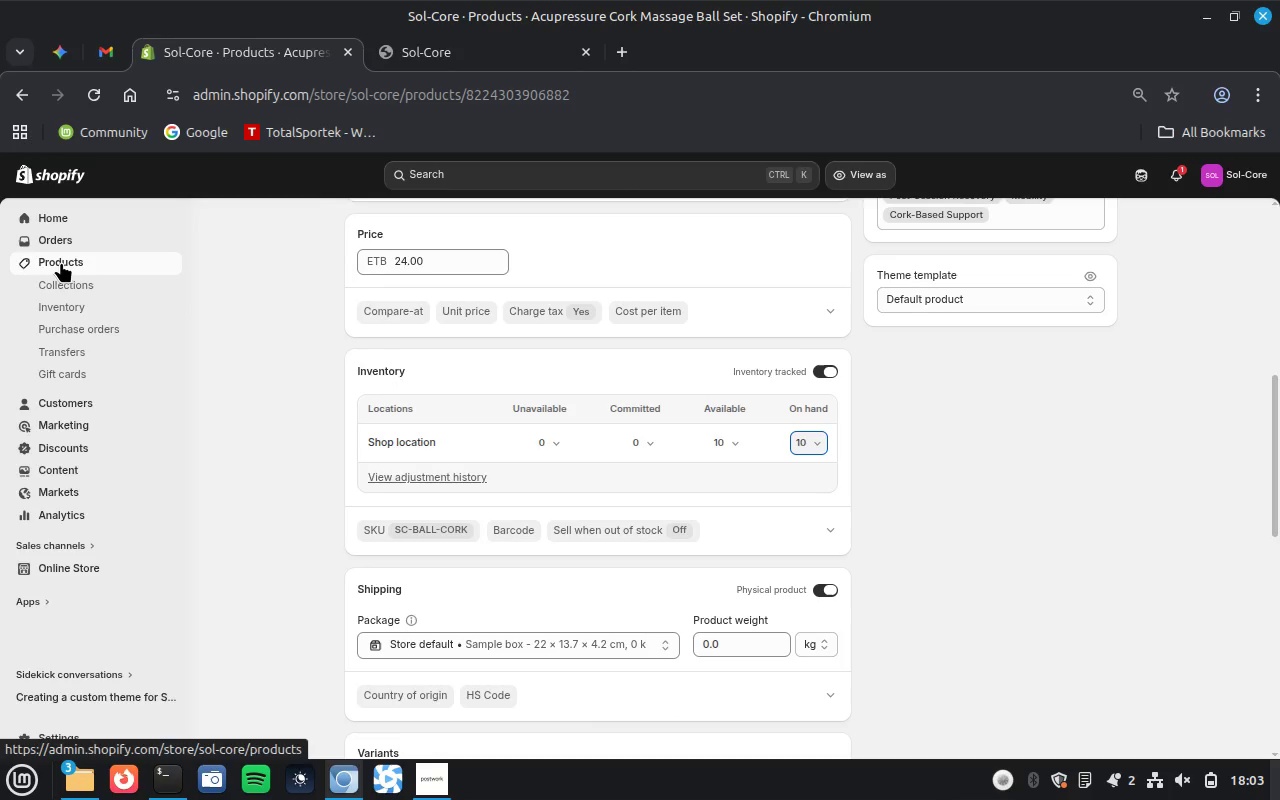 
wait(30.45)
 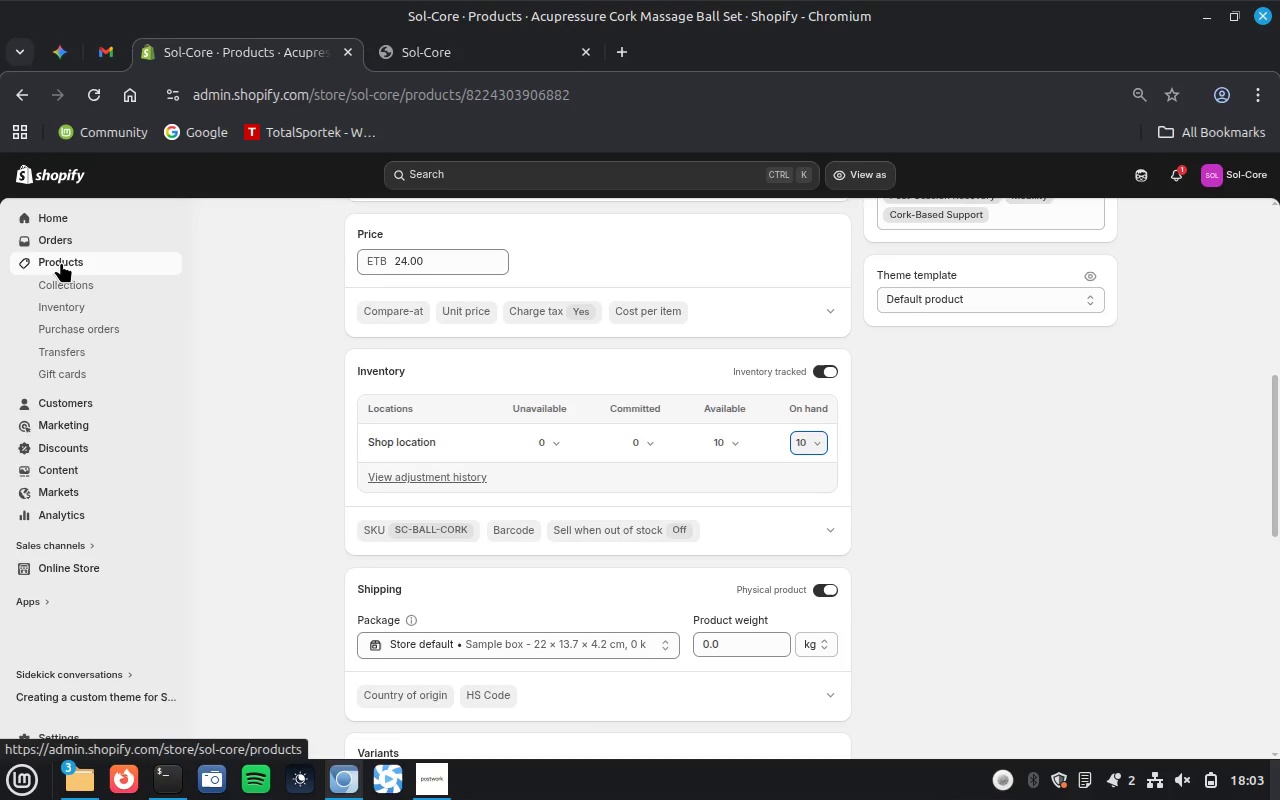 
left_click([61, 262])
 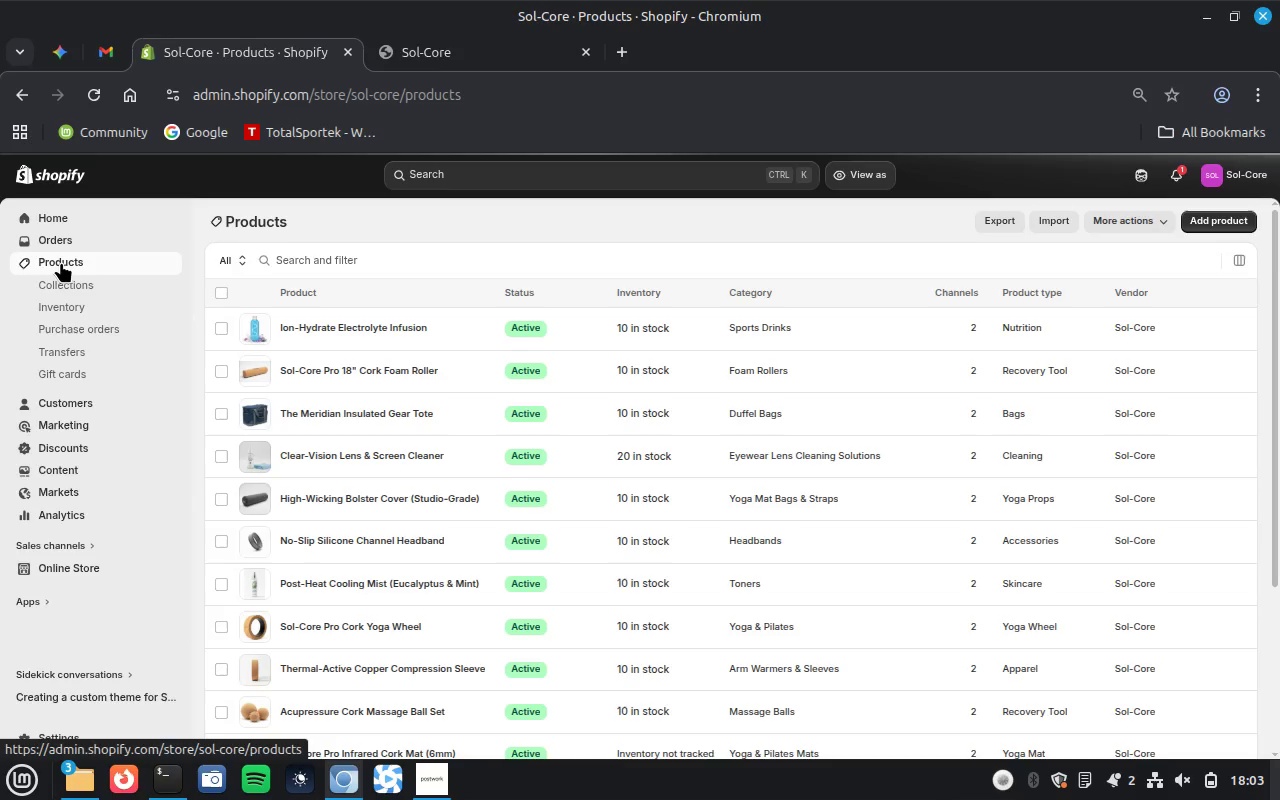 
wait(15.7)
 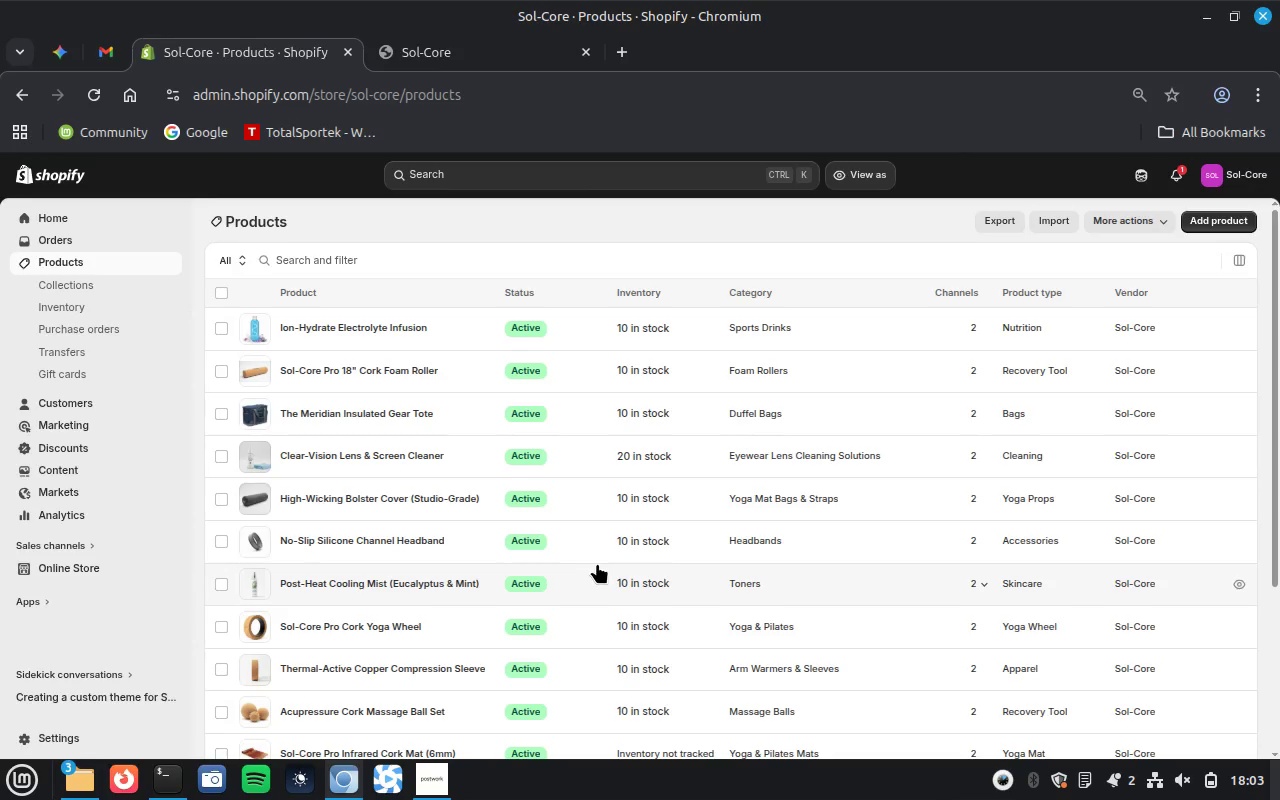 
left_click([597, 563])
 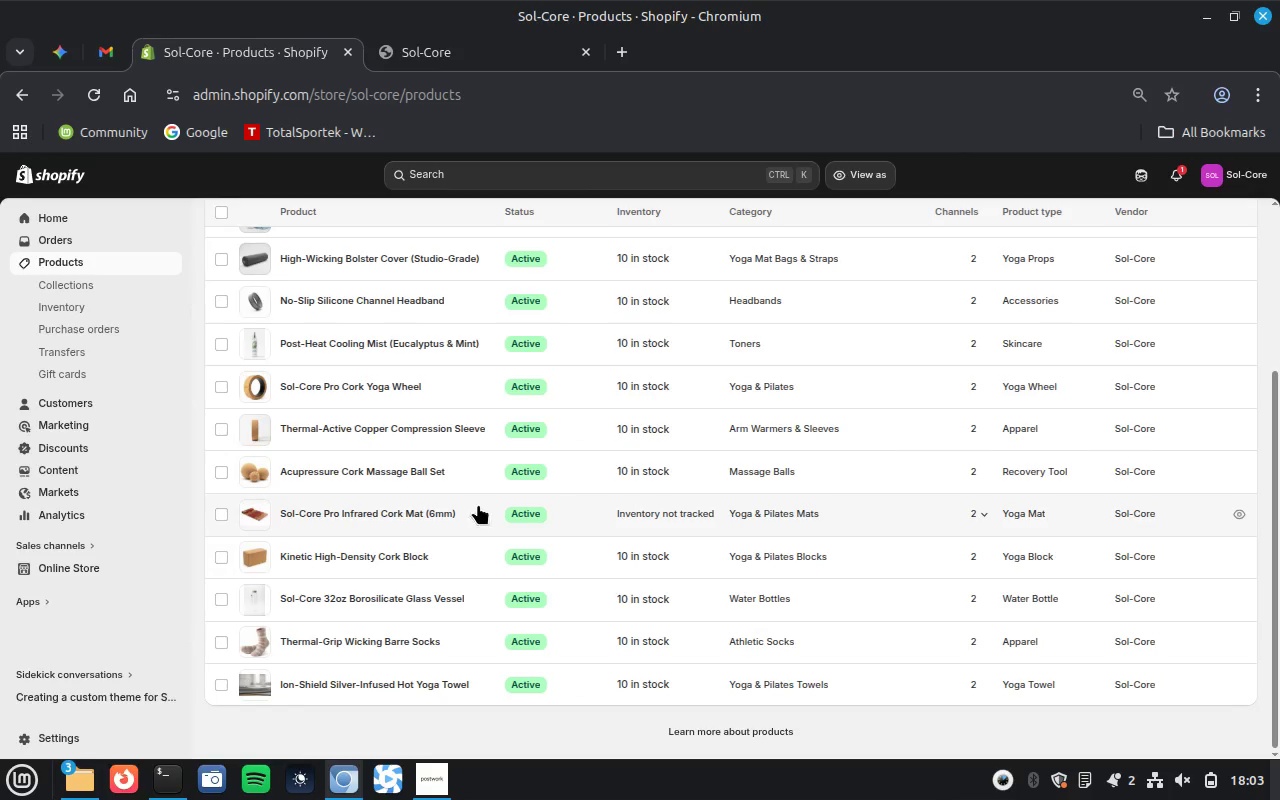 
scroll: coordinate [597, 563], scroll_direction: down, amount: 10.0
 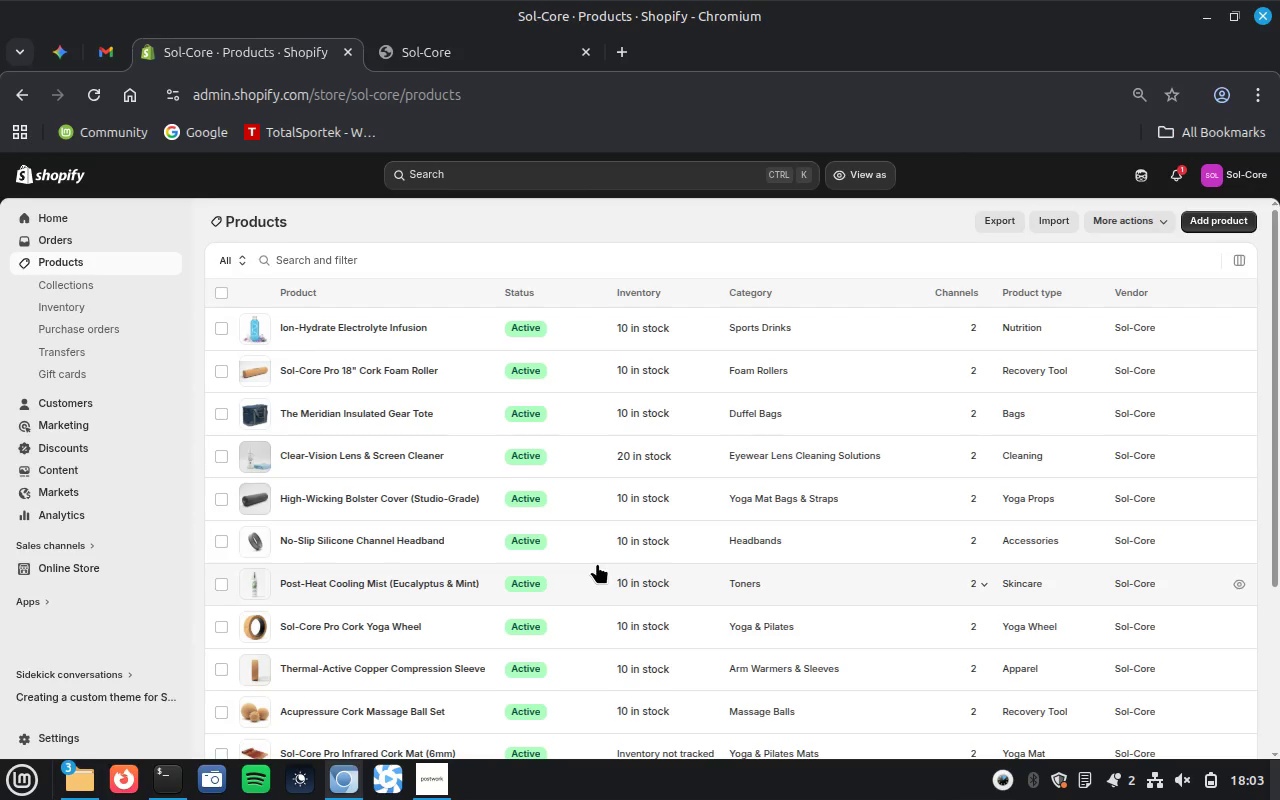 
left_click([367, 513])
 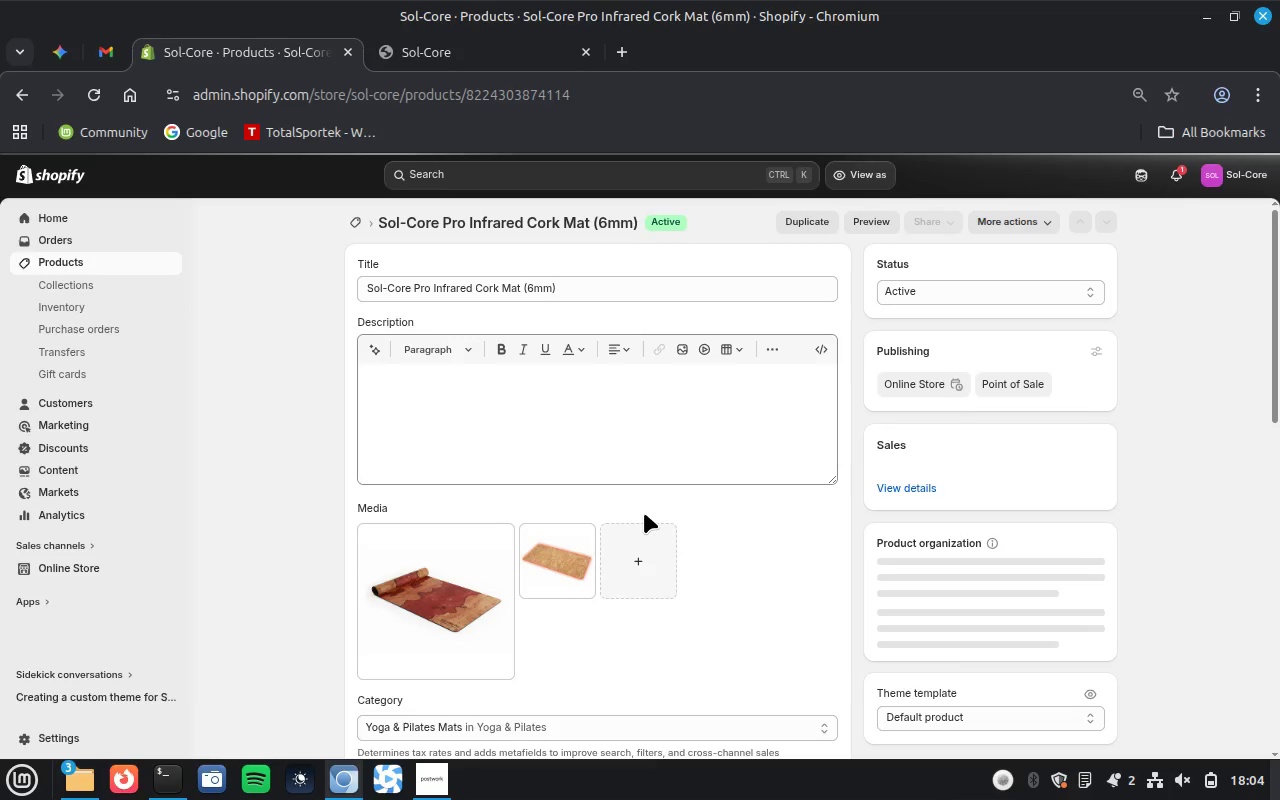 
wait(20.1)
 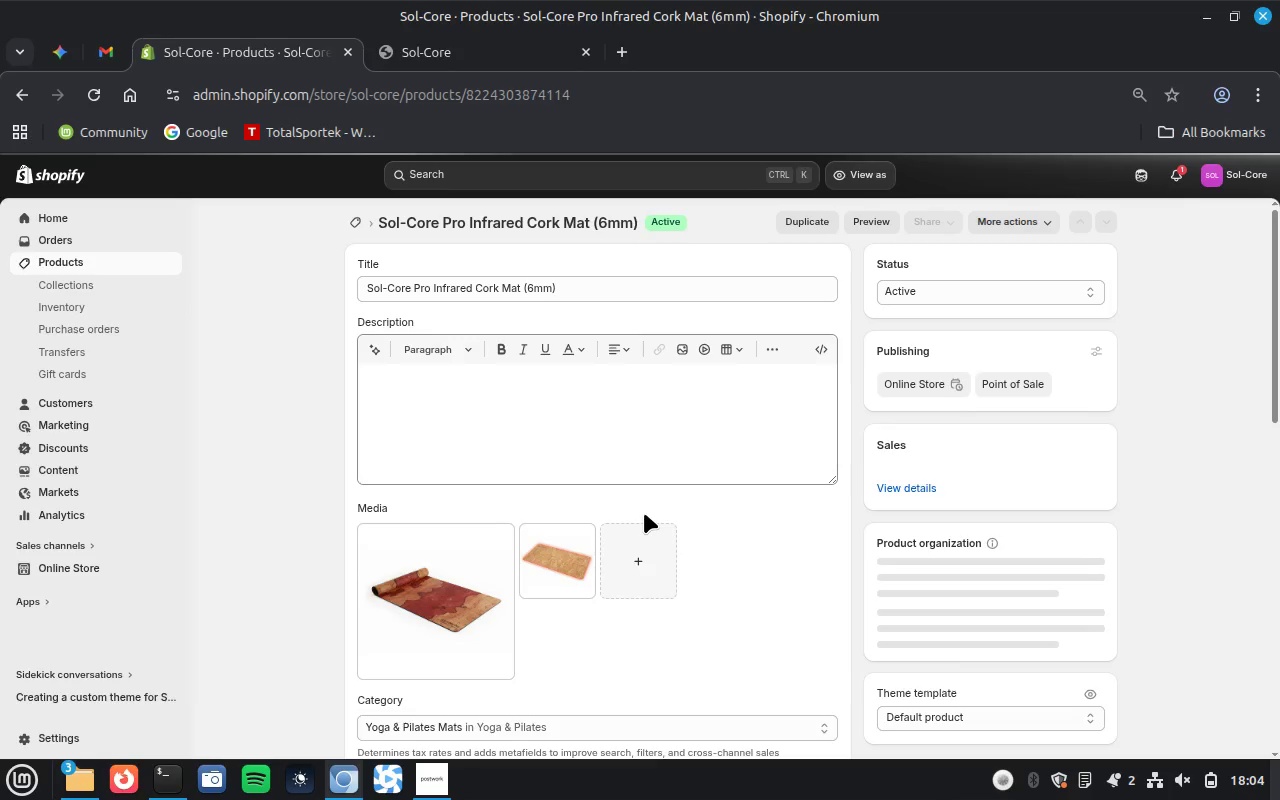 
scroll: coordinate [758, 618], scroll_direction: down, amount: 4.0
 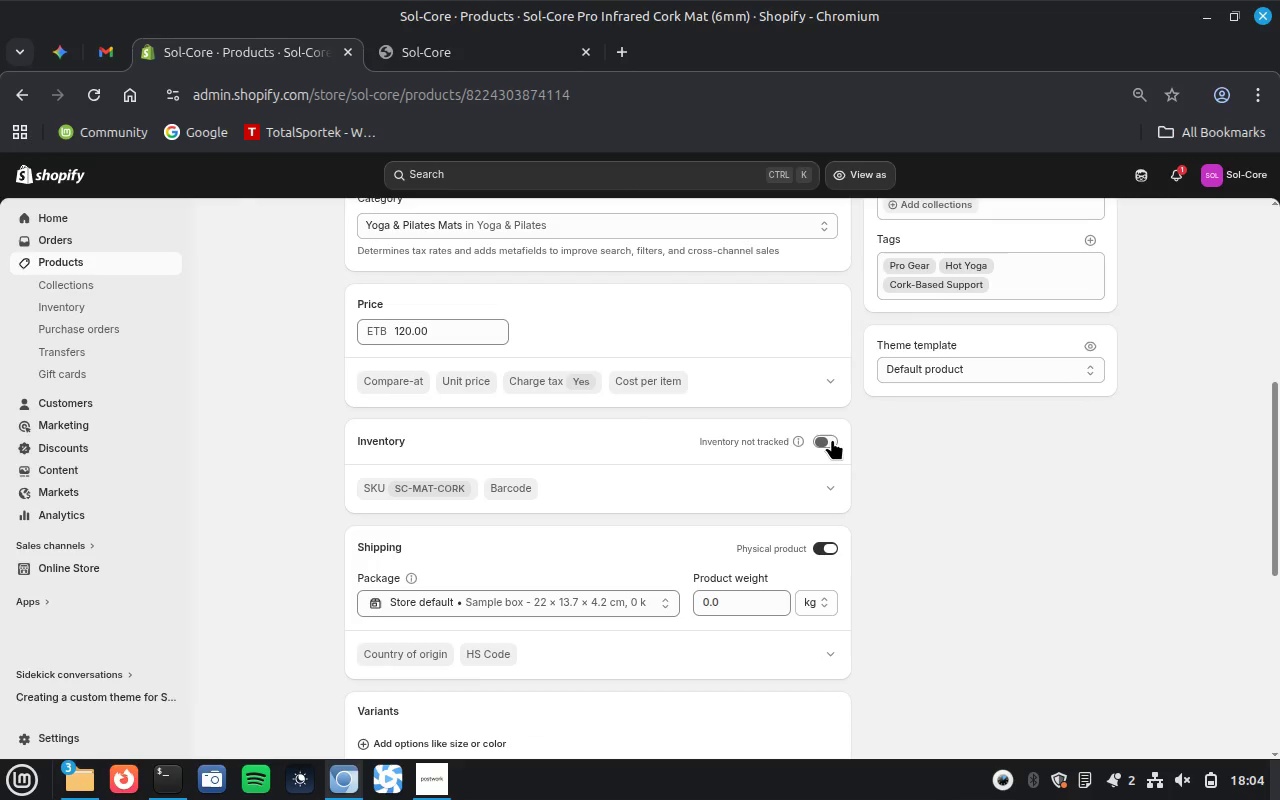 
left_click([832, 439])
 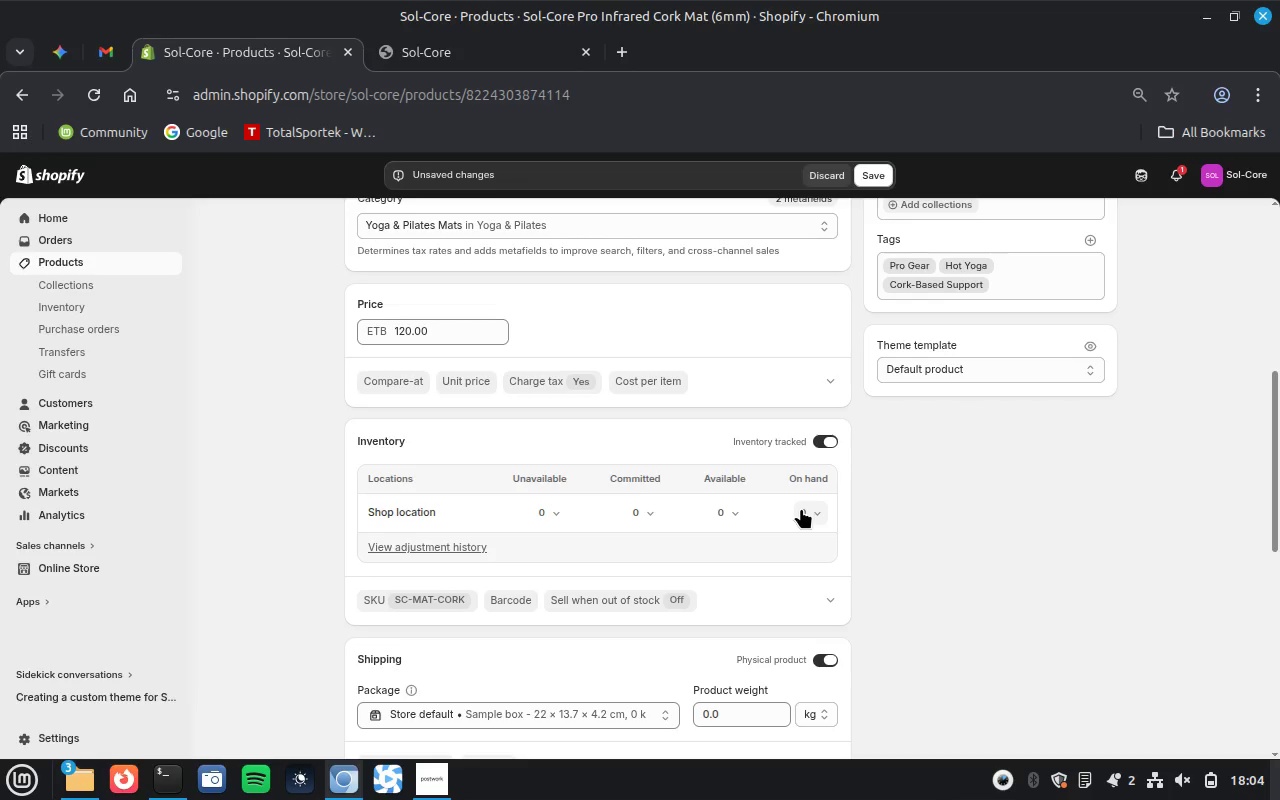 
wait(7.28)
 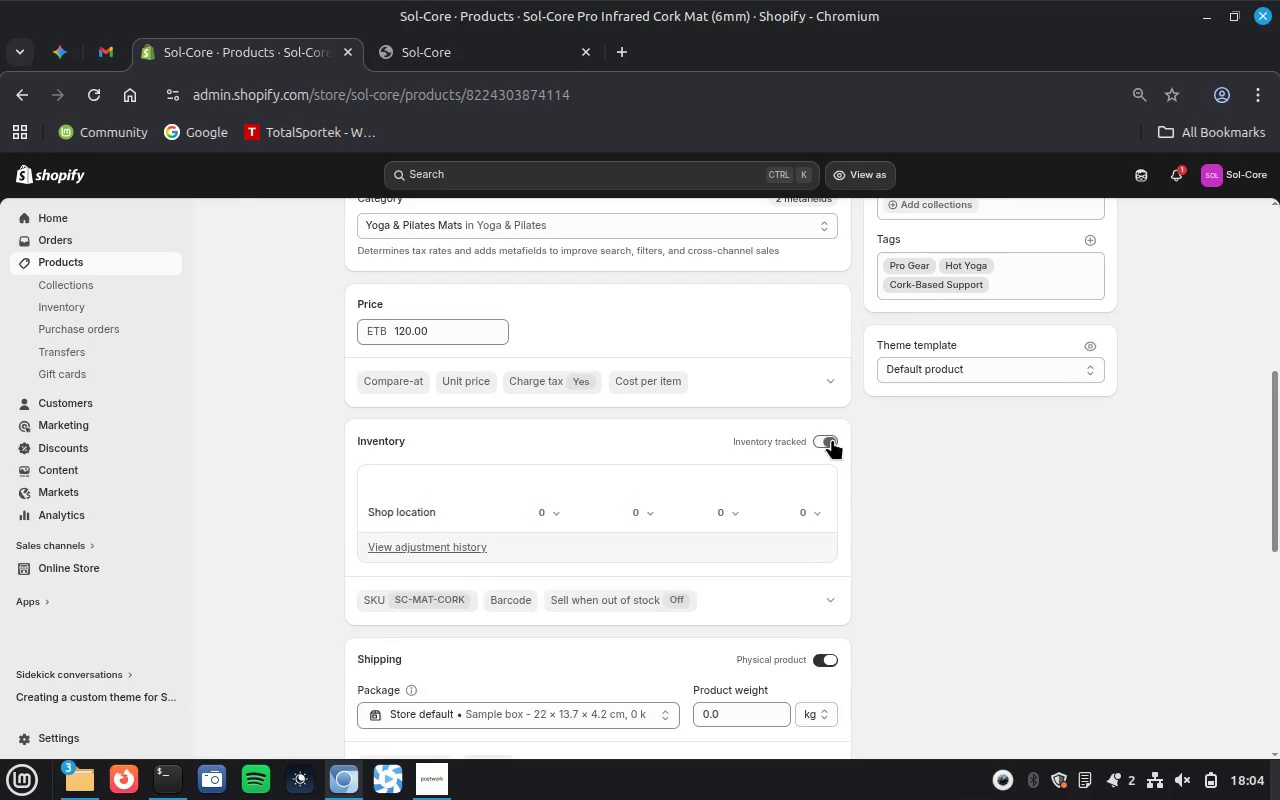 
left_click([801, 508])
 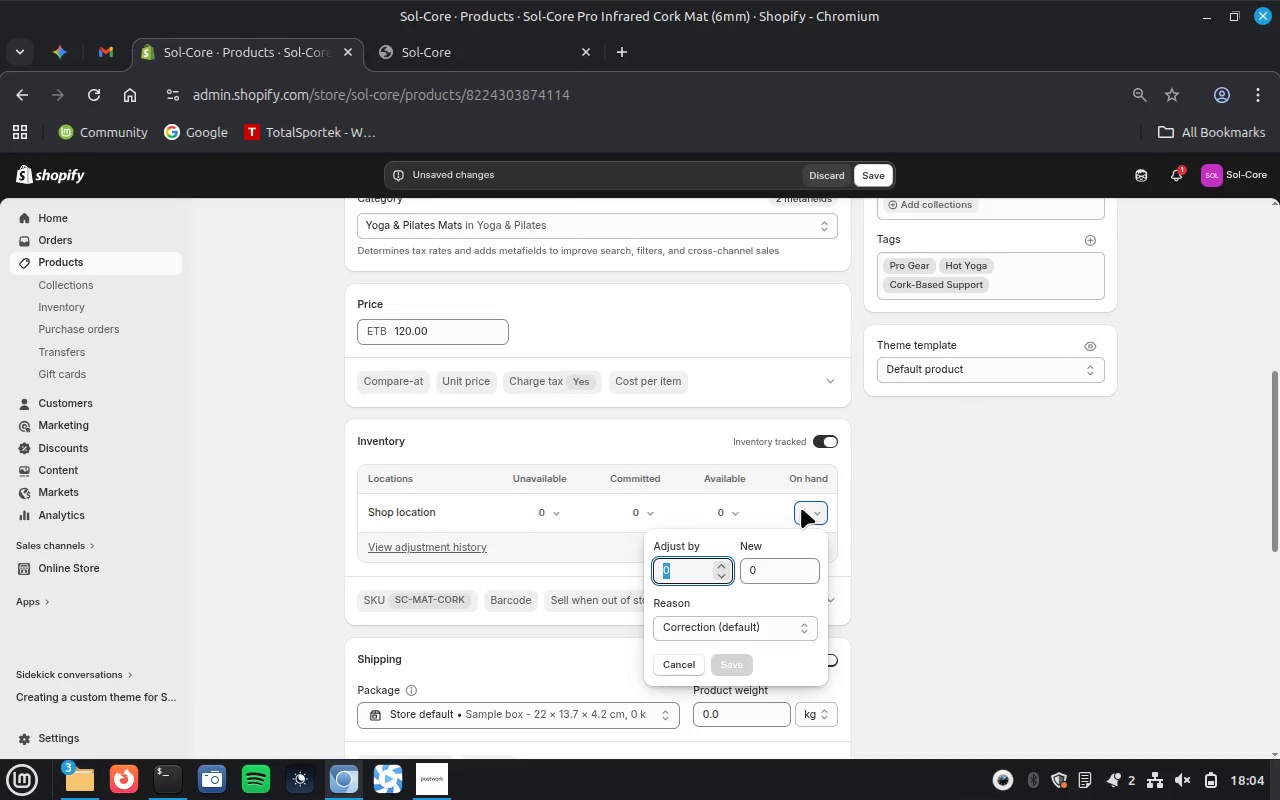 
type(10)
 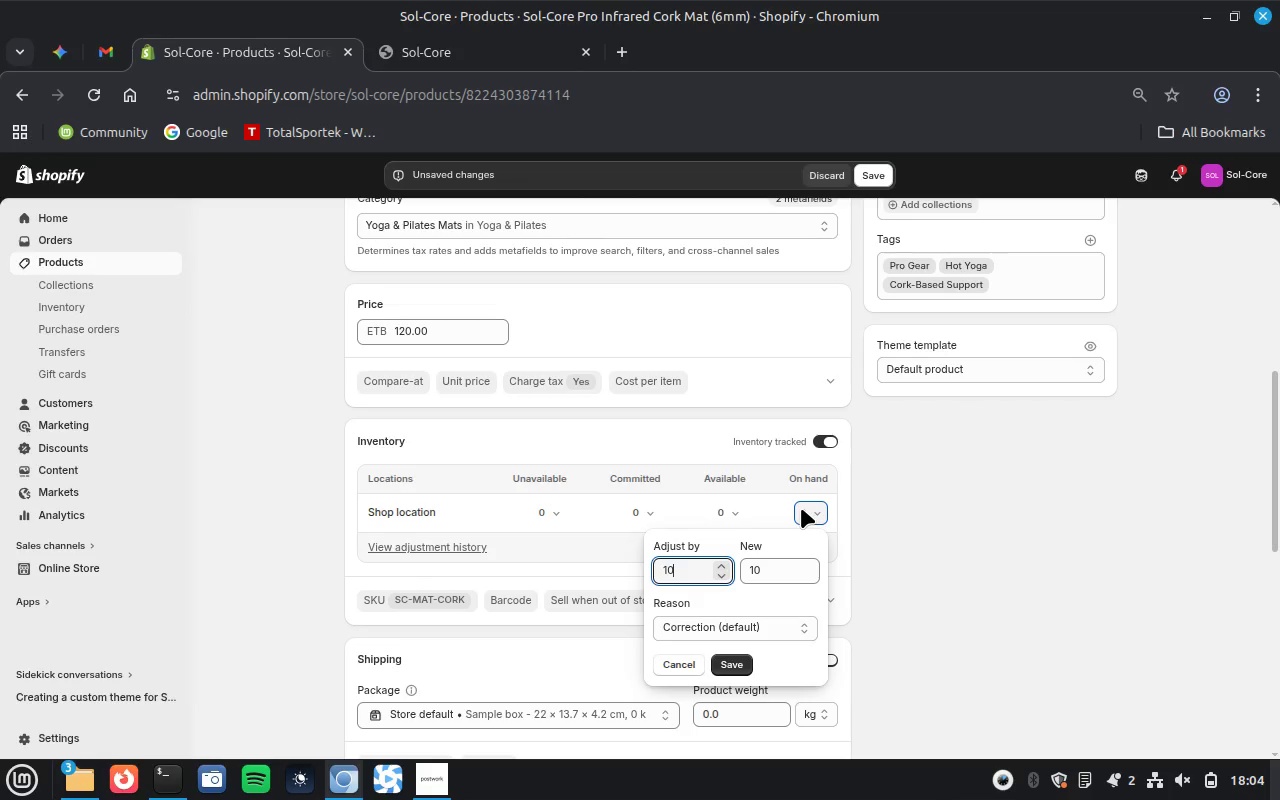 
key(Enter)
 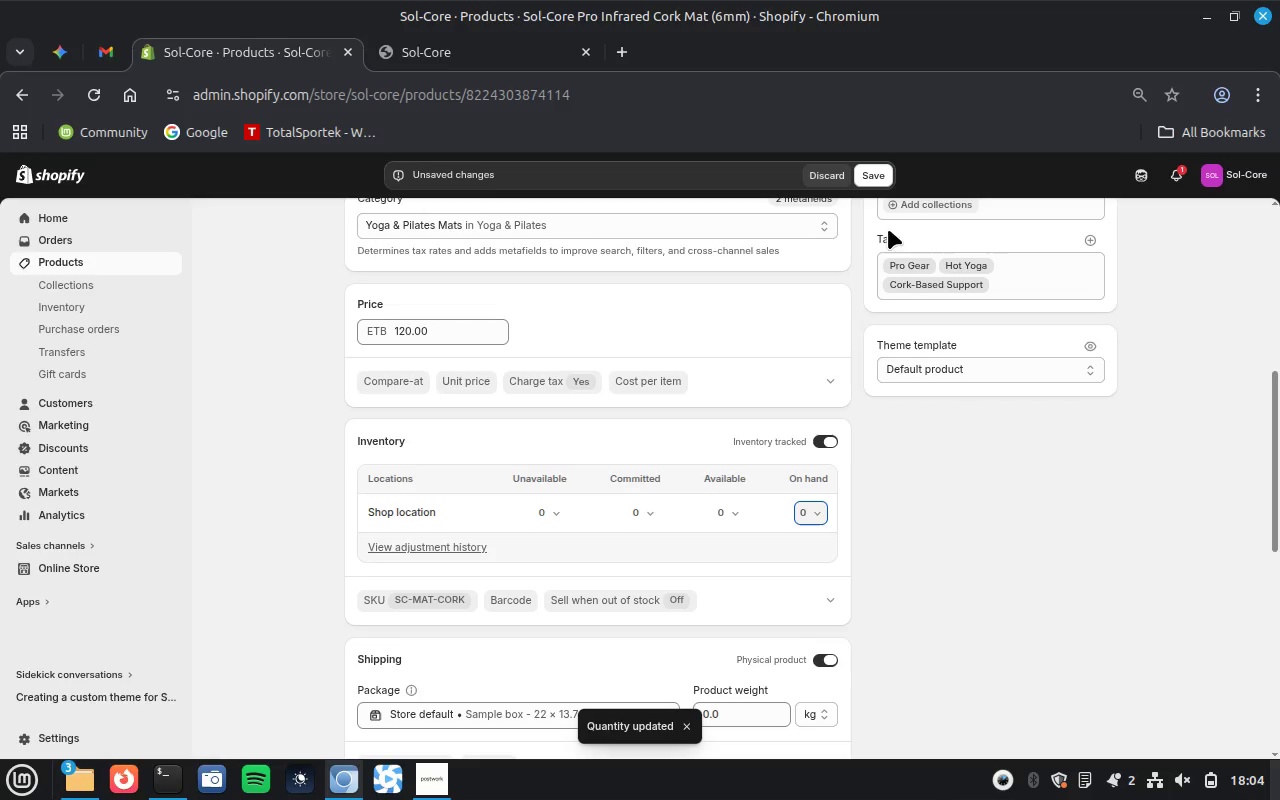 
wait(5.35)
 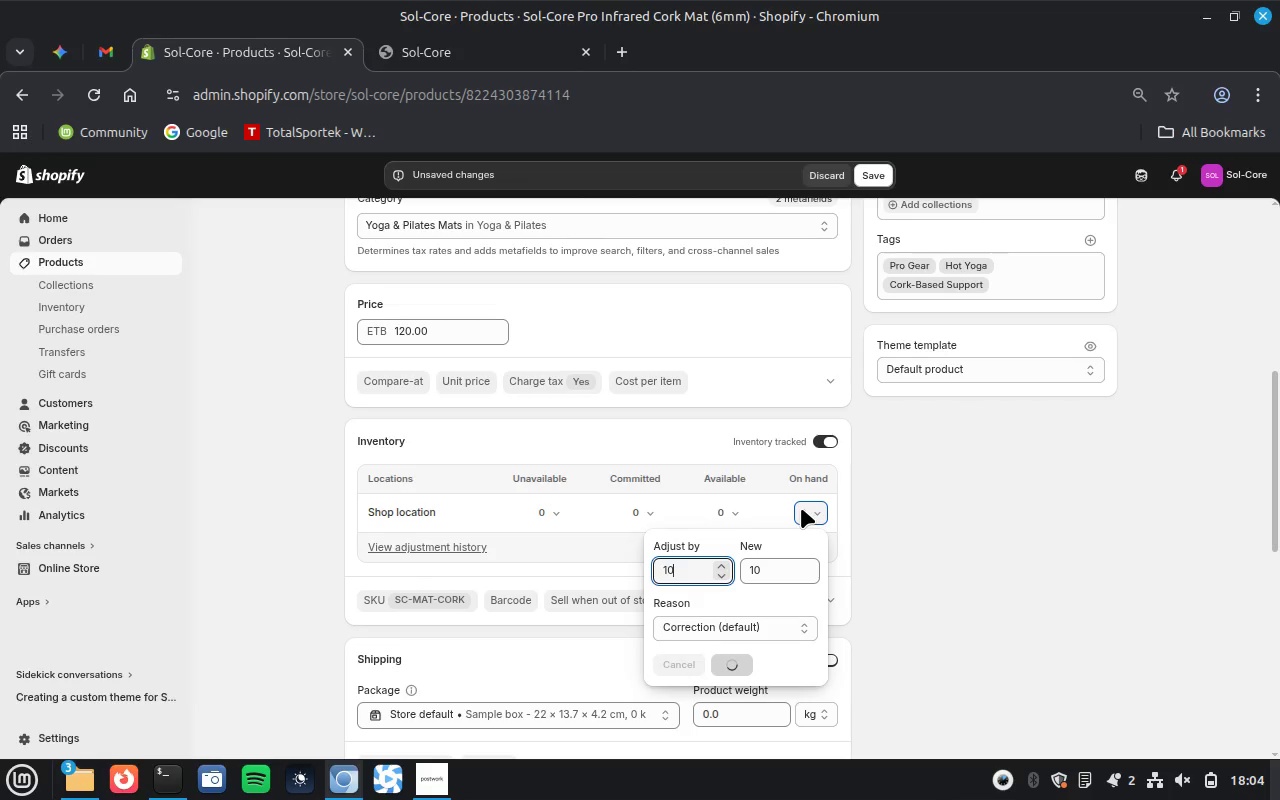 
left_click([873, 178])
 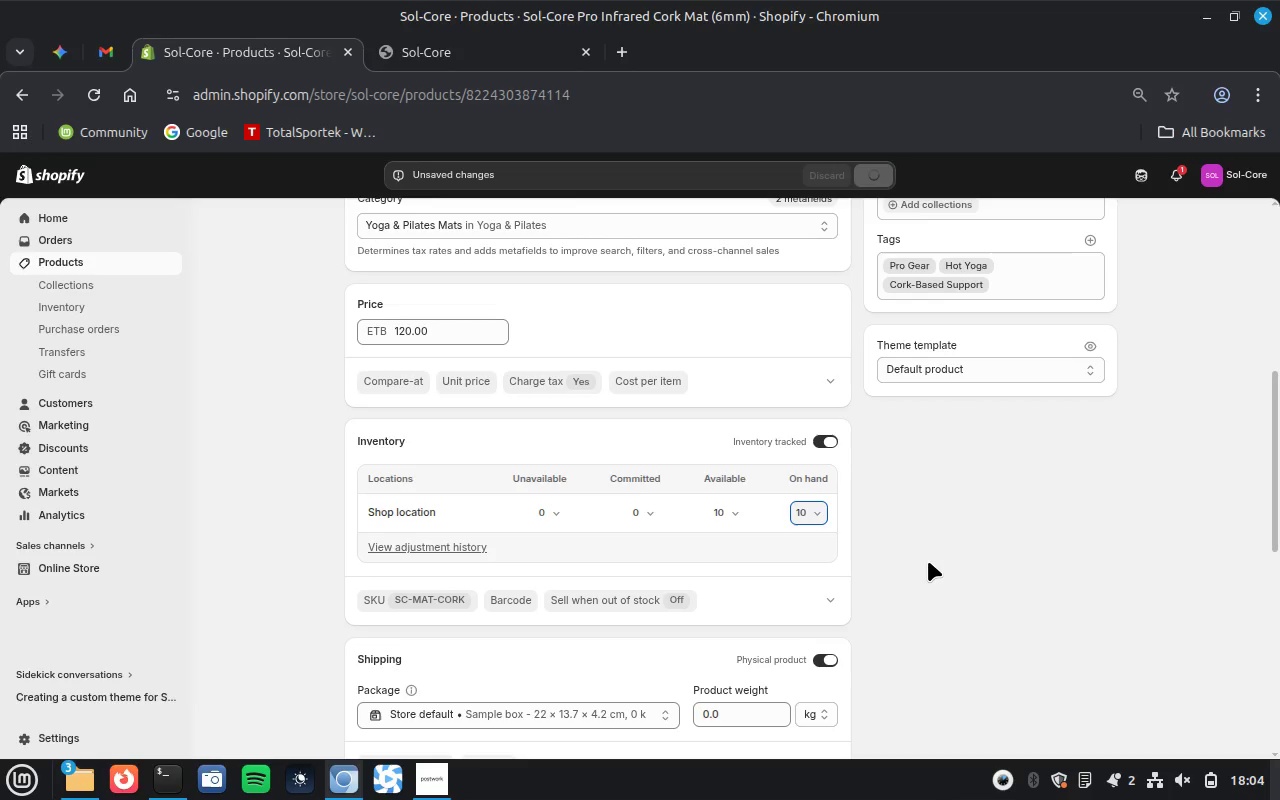 
wait(12.42)
 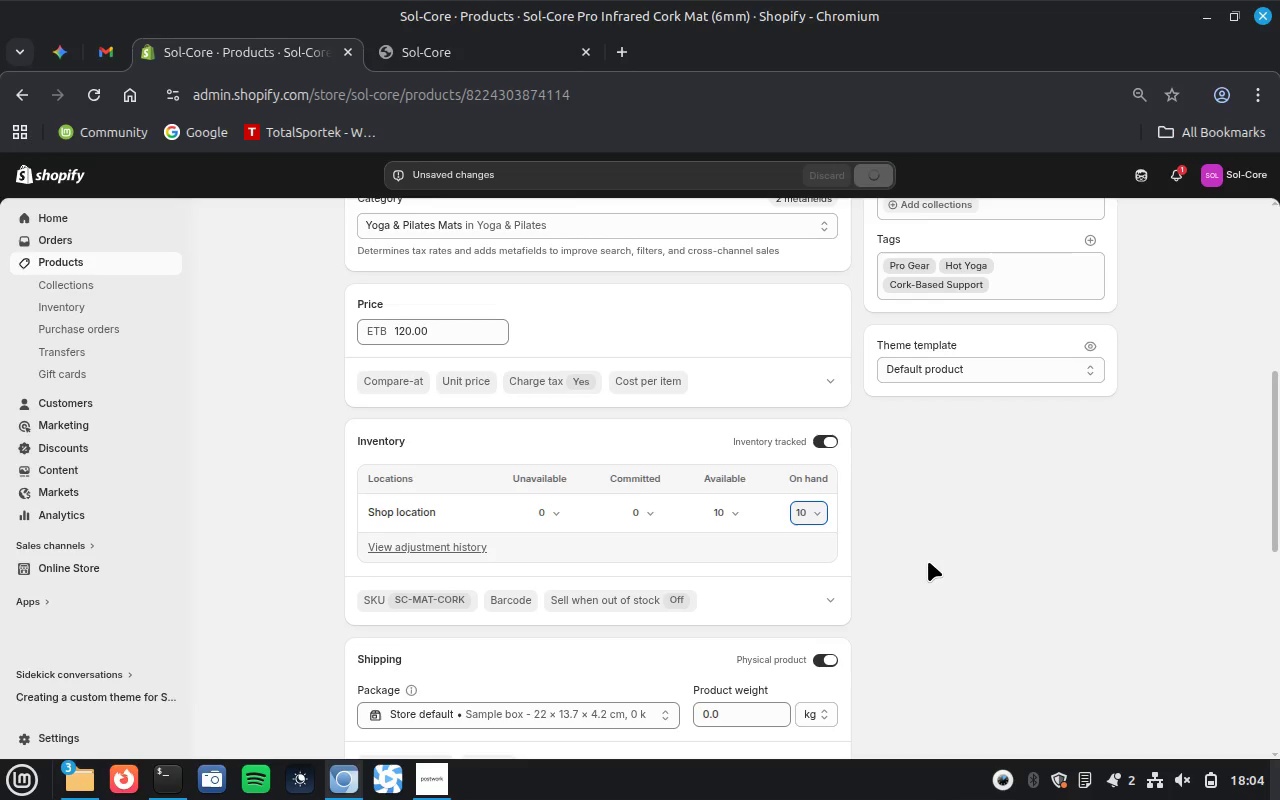 
scroll: coordinate [928, 561], scroll_direction: down, amount: 5.0
 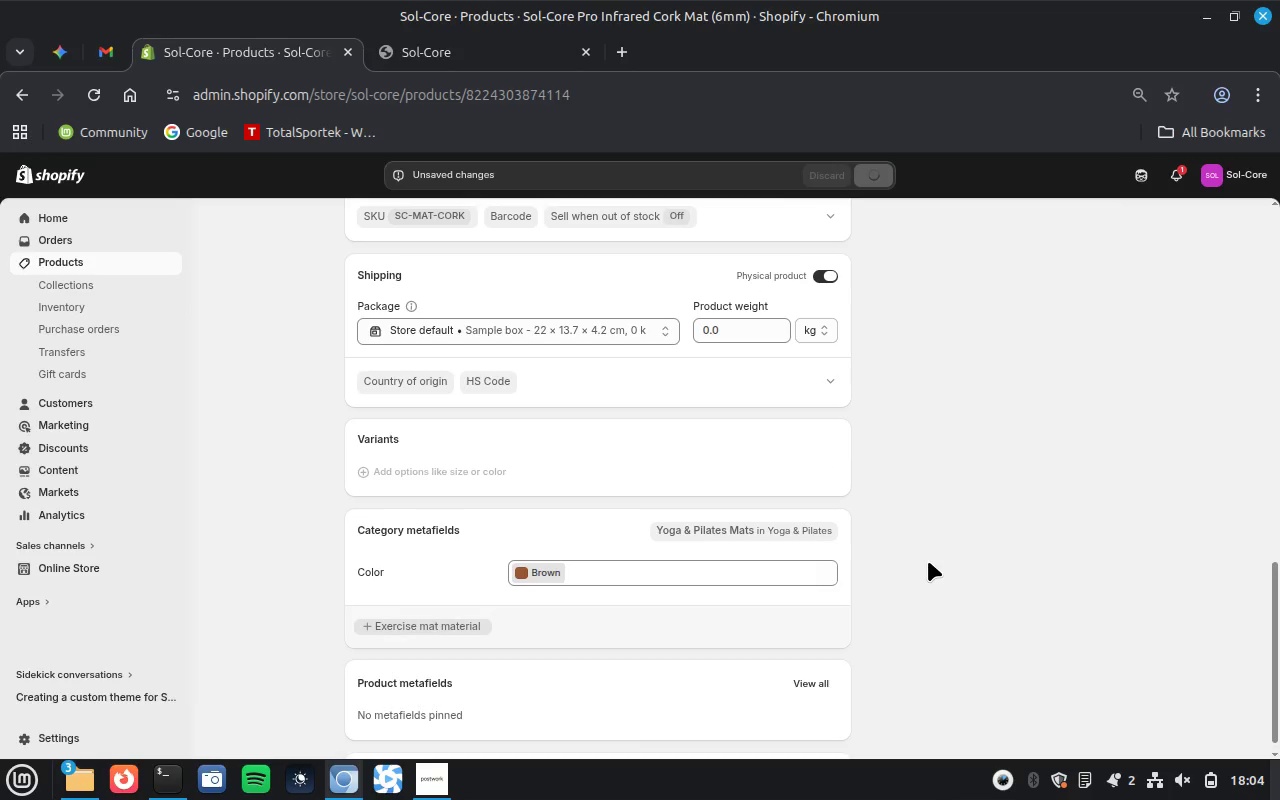 
scroll: coordinate [928, 561], scroll_direction: up, amount: 14.0
 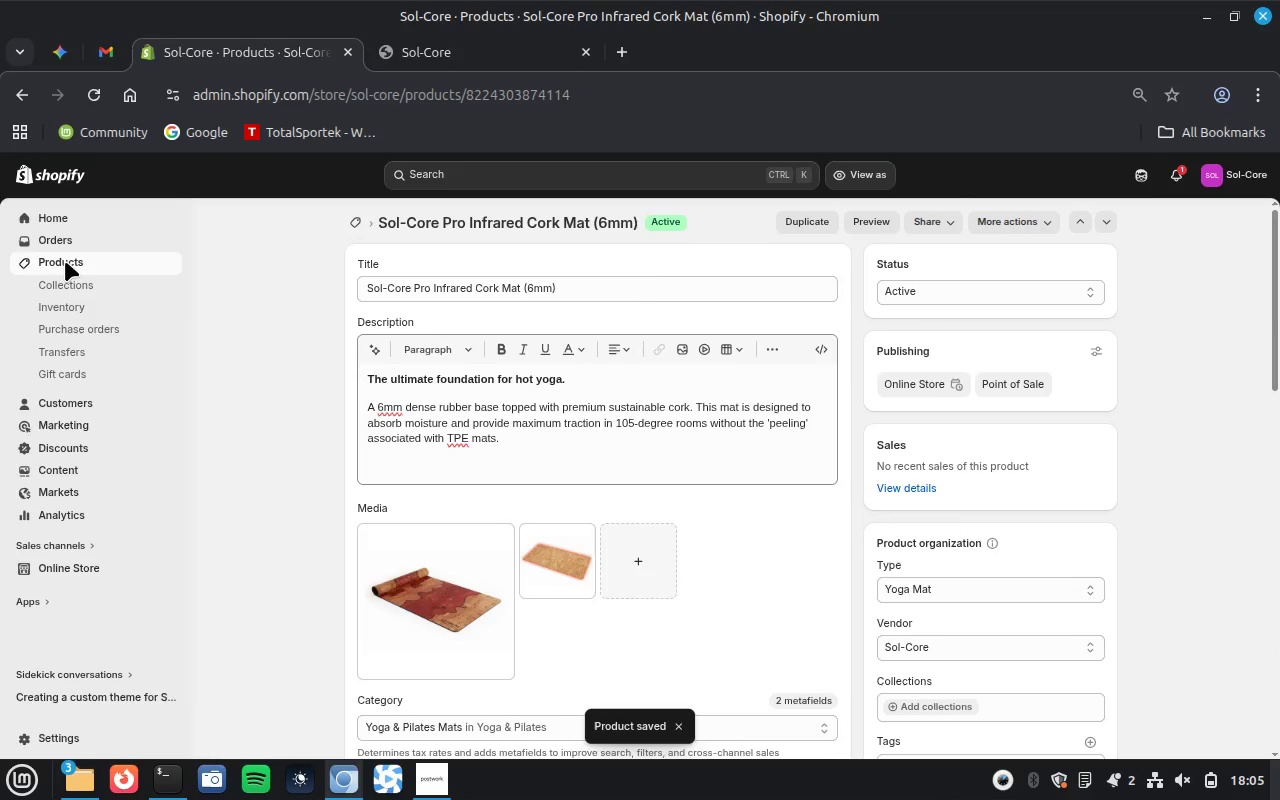 
left_click([65, 261])
 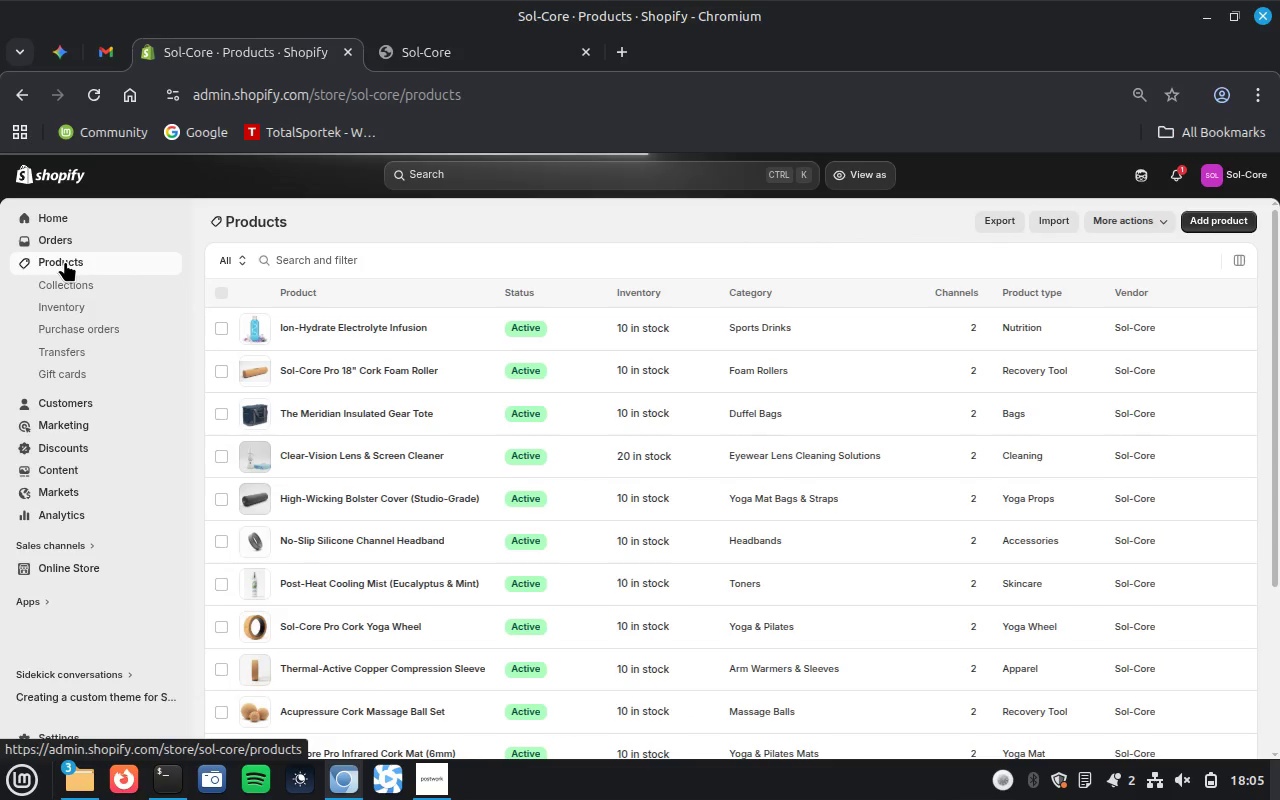 
wait(16.47)
 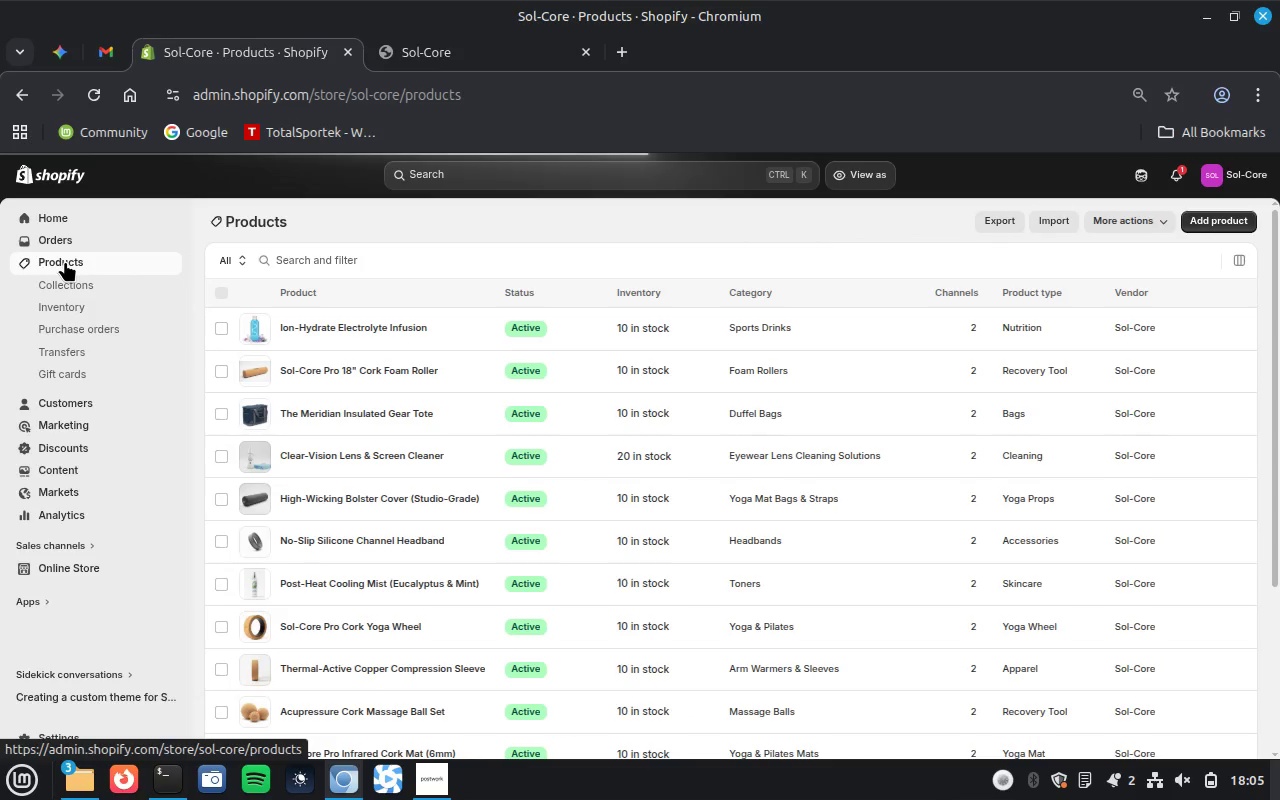 
scroll: coordinate [682, 657], scroll_direction: down, amount: 8.0
 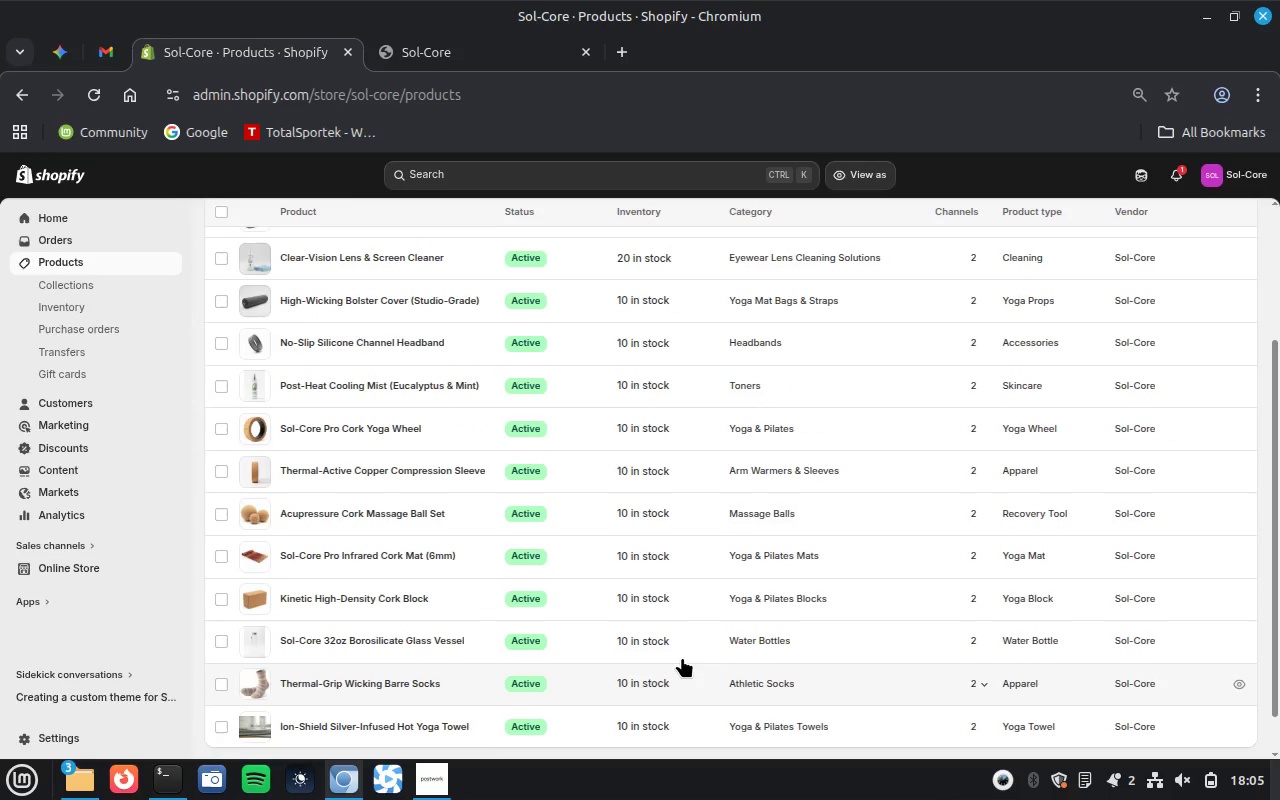 
scroll: coordinate [682, 657], scroll_direction: up, amount: 1.0
 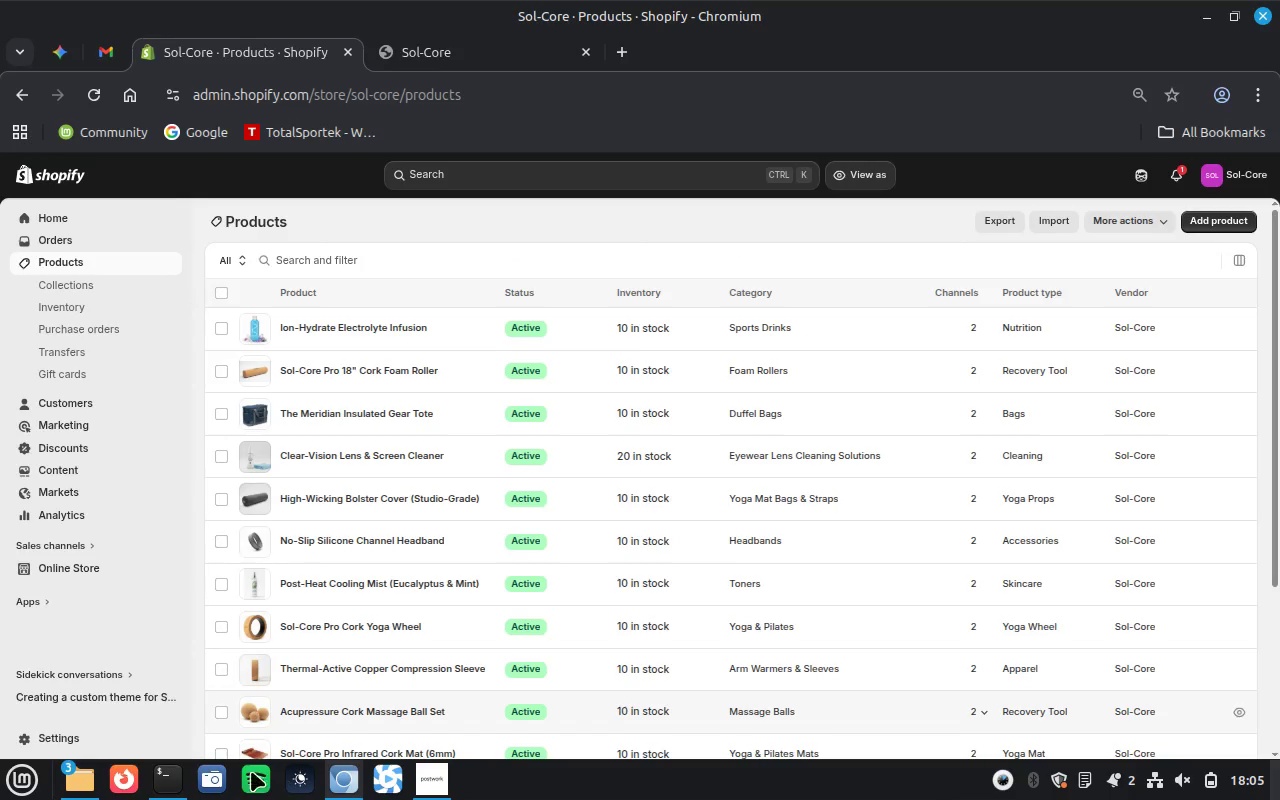 
left_click([218, 777])
 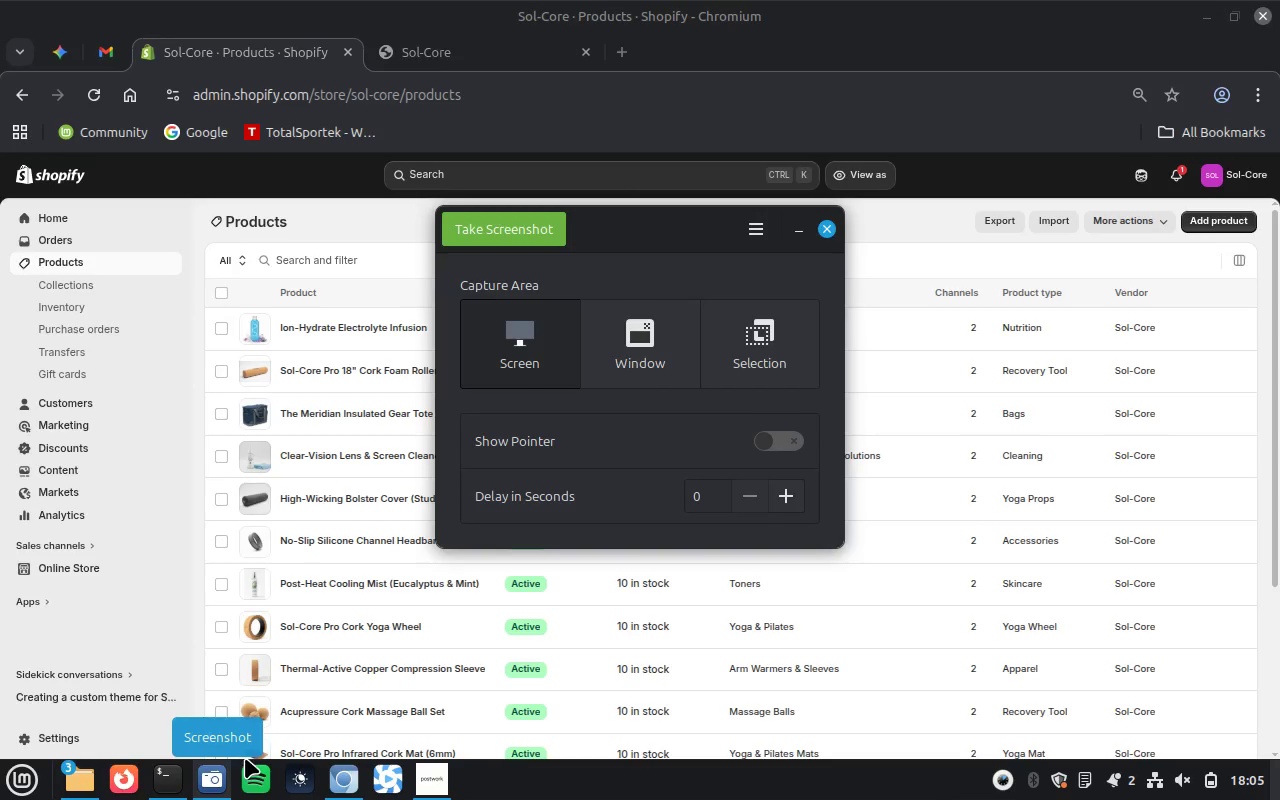 
left_click([607, 355])
 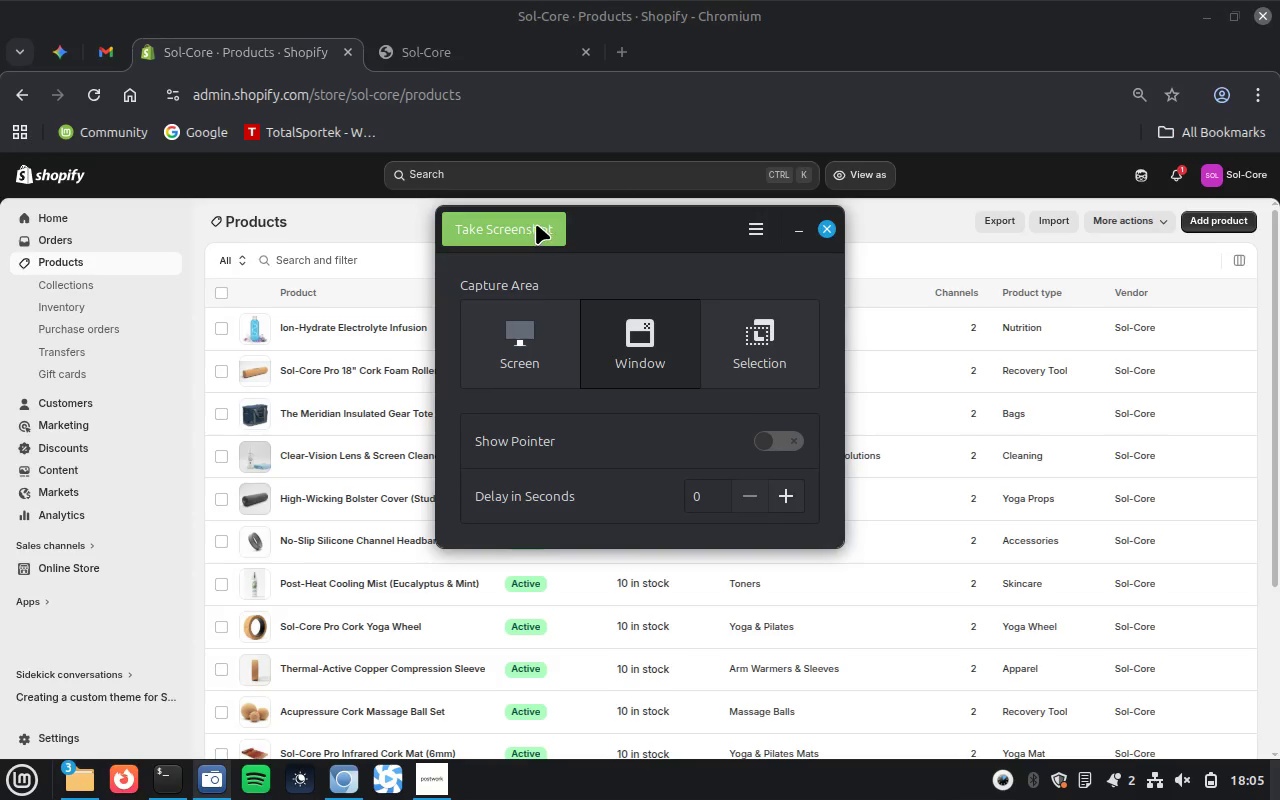 
left_click([536, 224])
 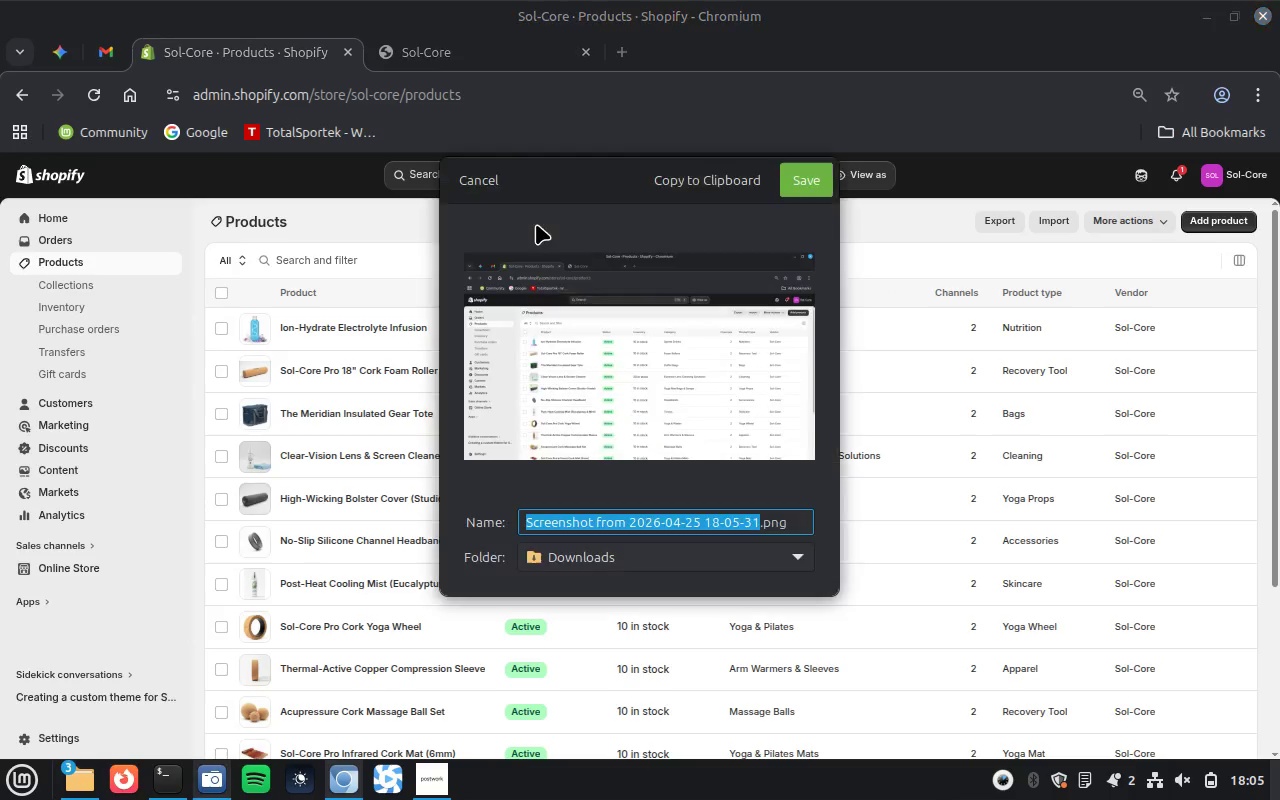 
type(Products Backend )
 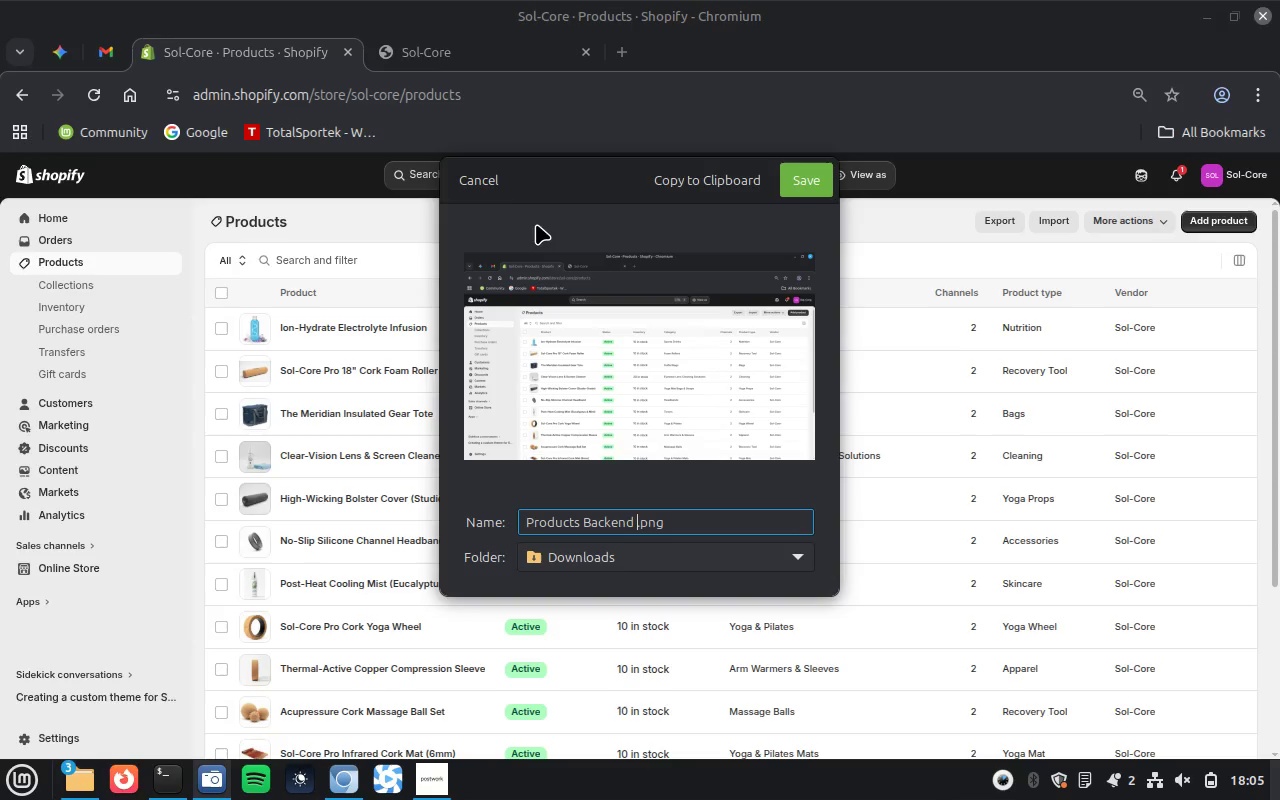 
hold_key(key=ArrowLeft, duration=0.73)
 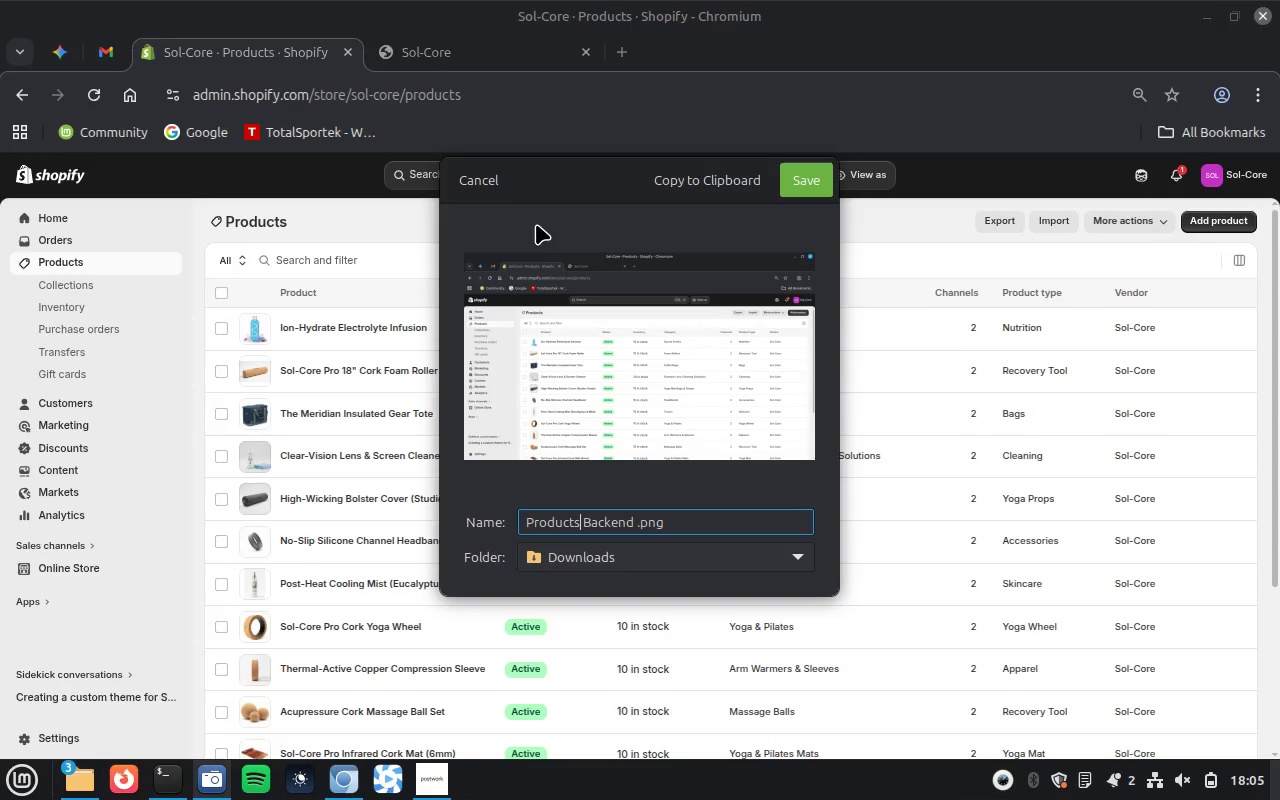 
key(ArrowLeft)
 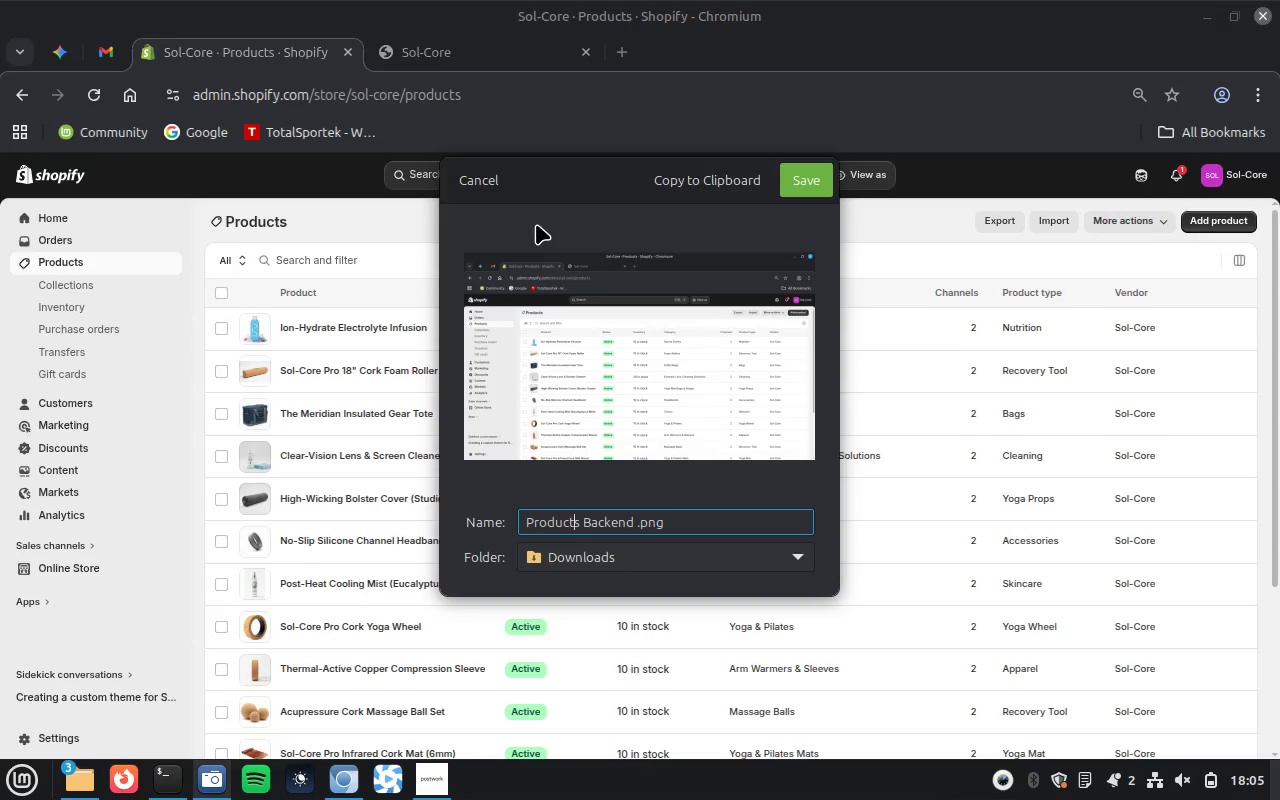 
key(ArrowRight)
 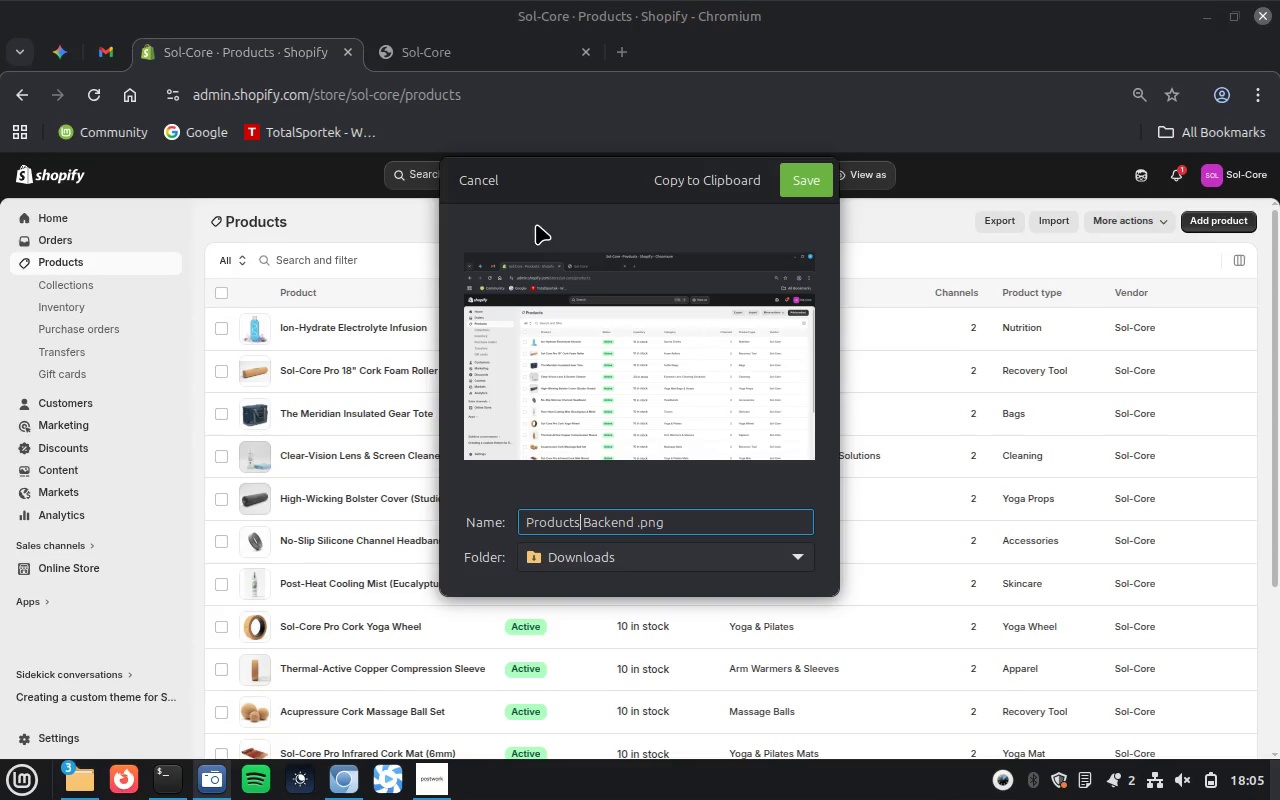 
type( list )
 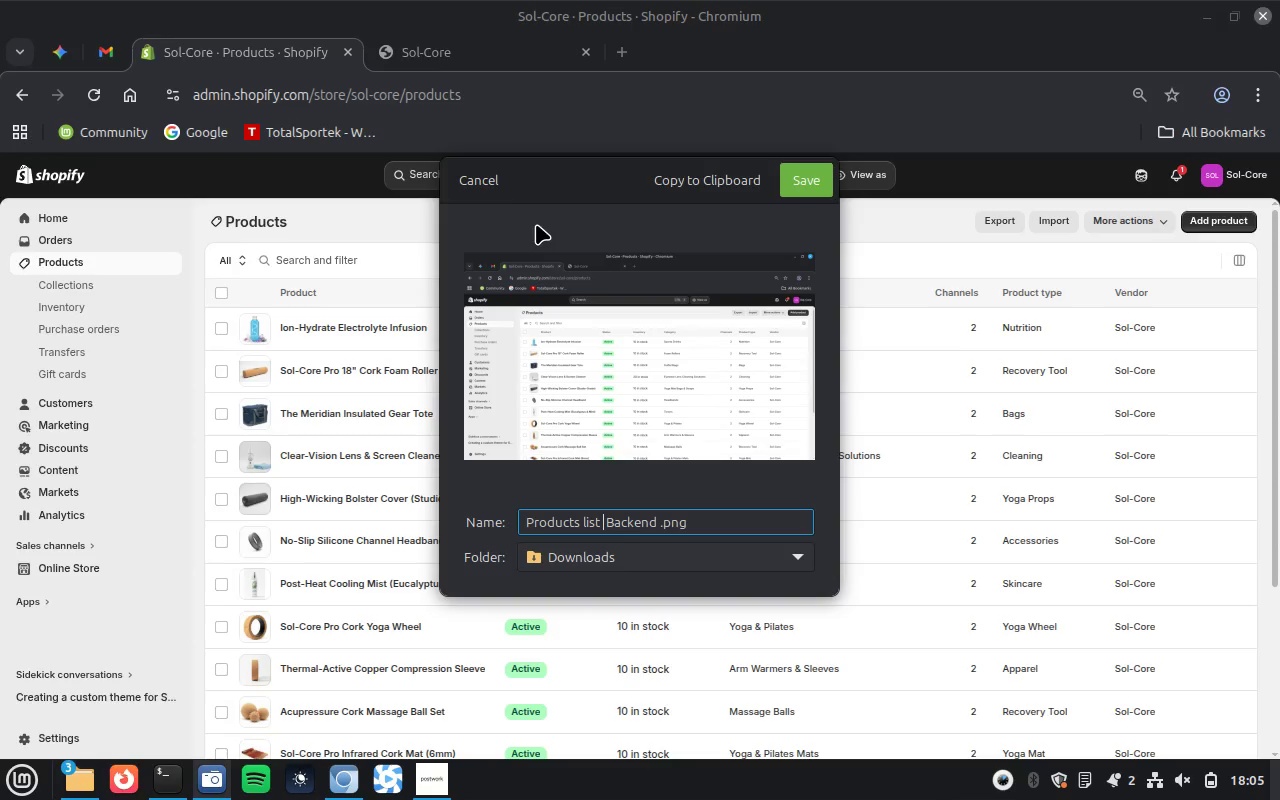 
key(Enter)
 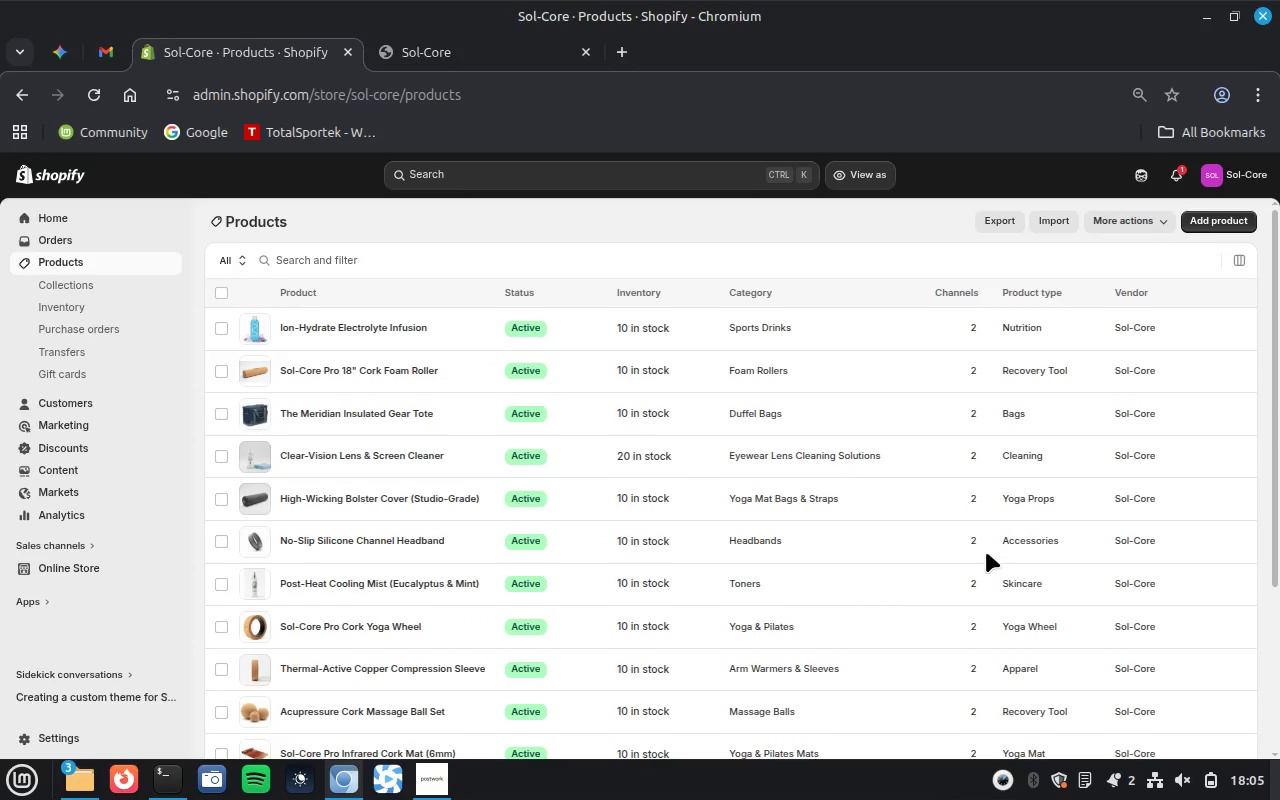 
scroll: coordinate [986, 552], scroll_direction: down, amount: 8.0
 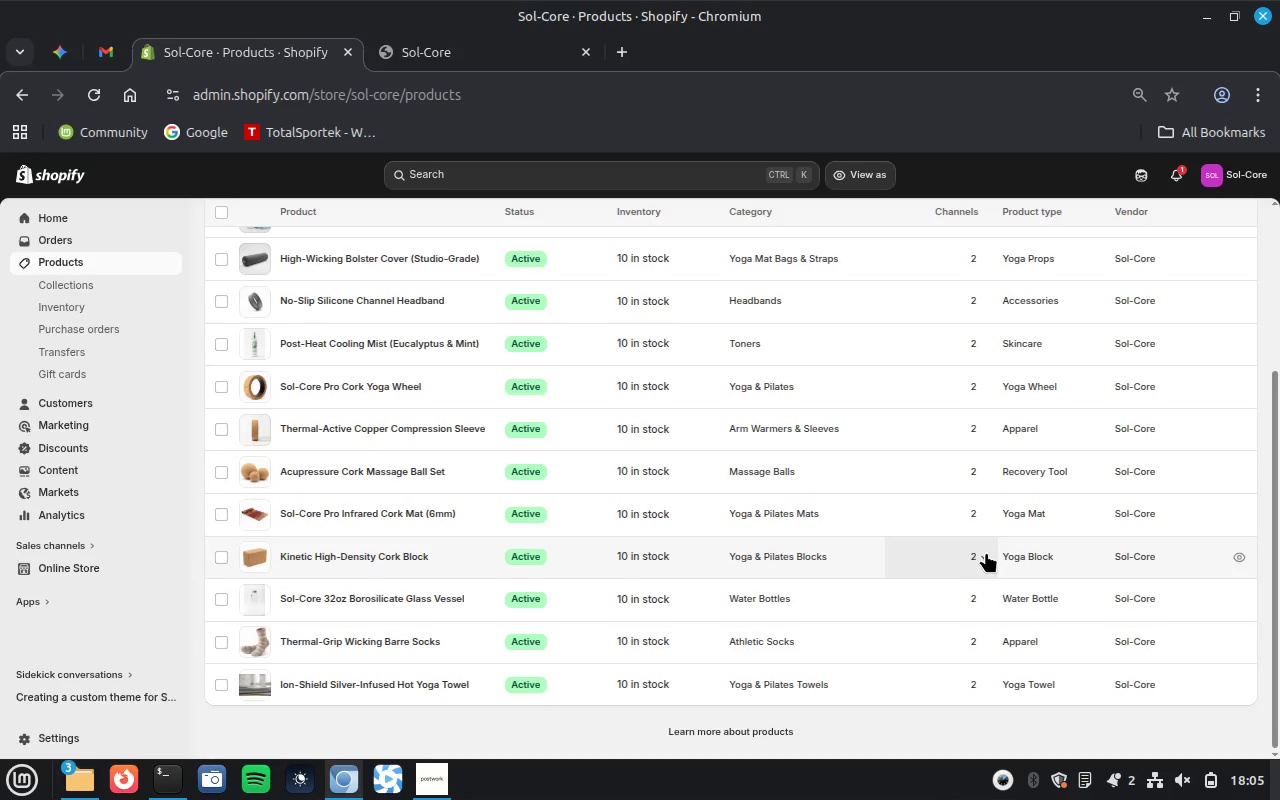 
scroll: coordinate [986, 552], scroll_direction: up, amount: 4.0
 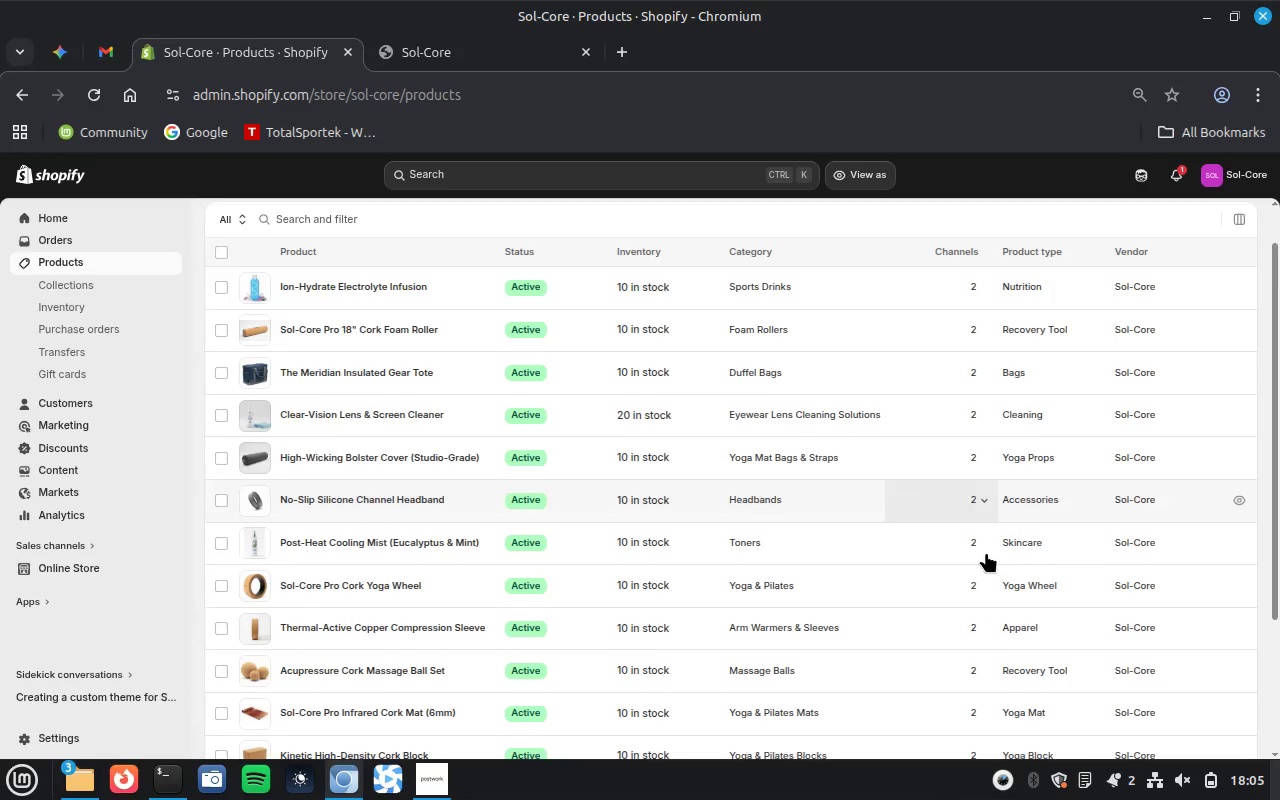 
left_click([213, 785])
 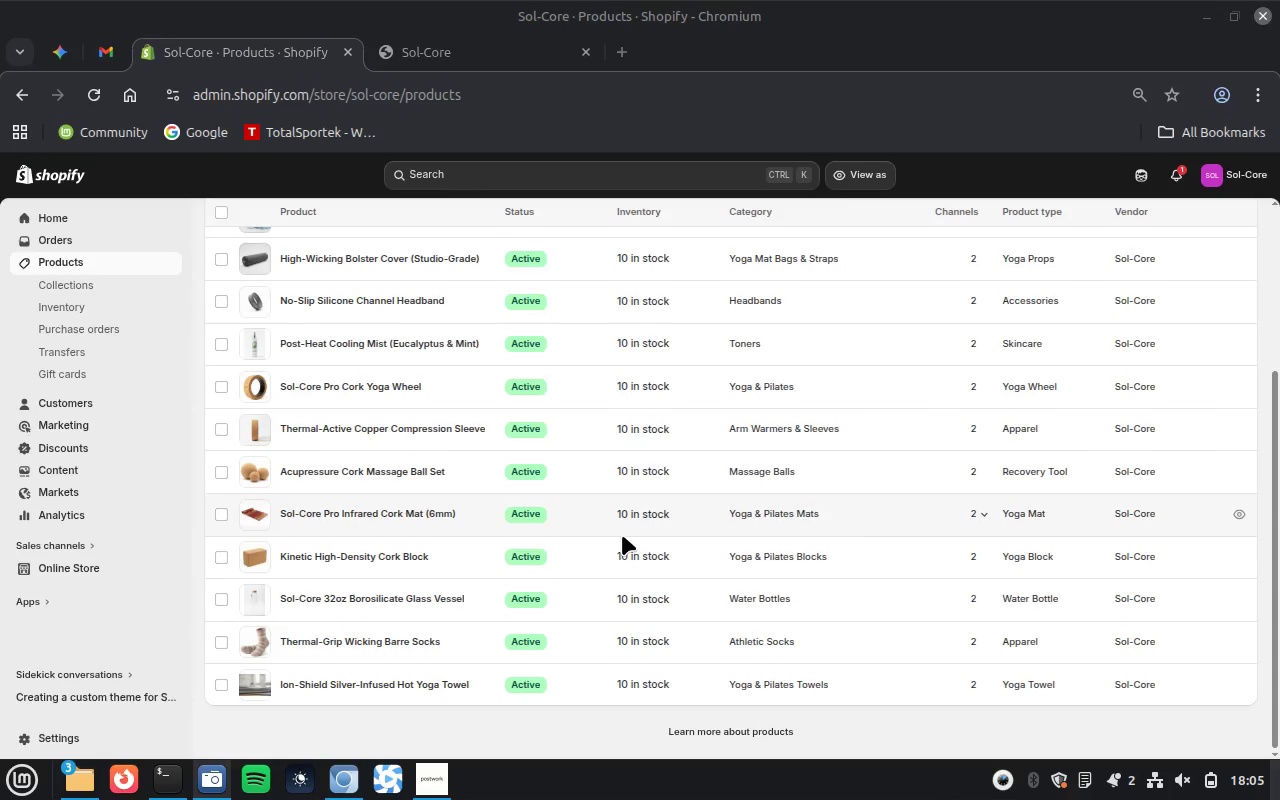 
scroll: coordinate [986, 552], scroll_direction: down, amount: 7.0
 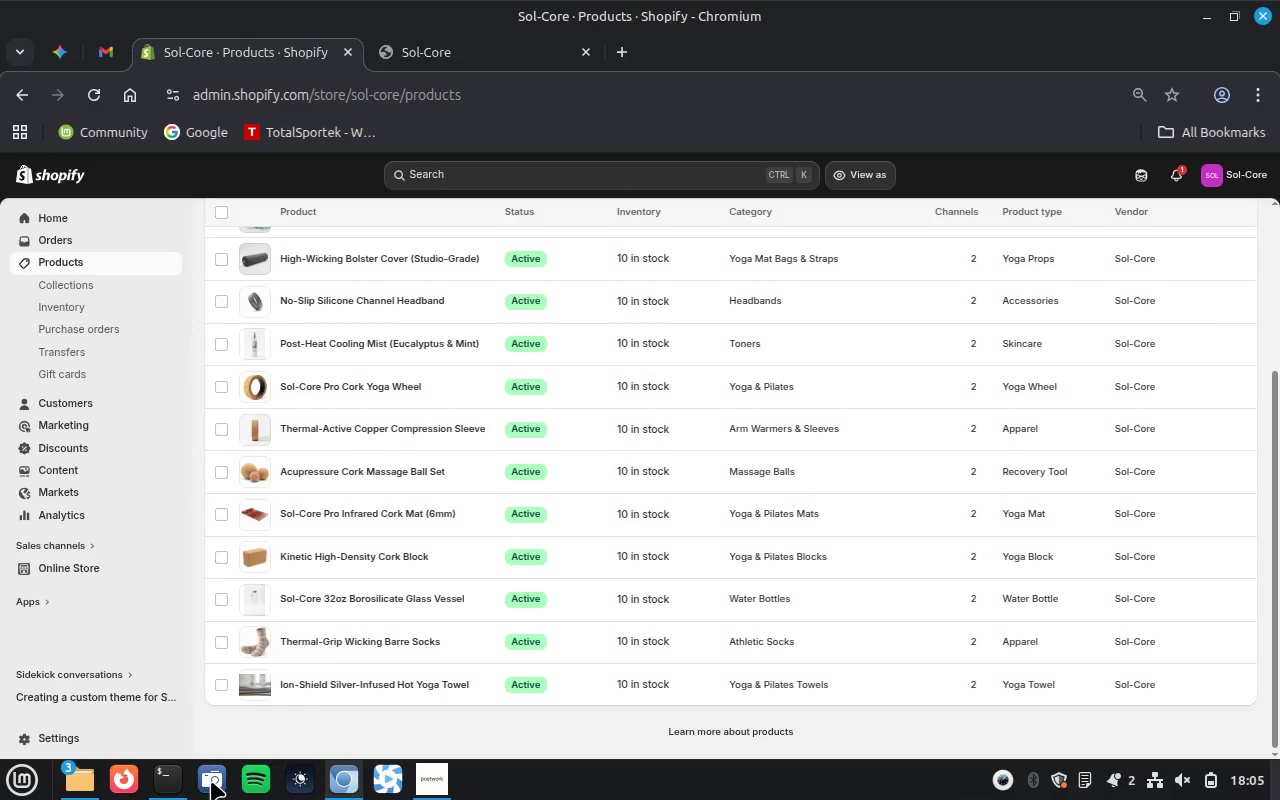 
left_click([631, 369])
 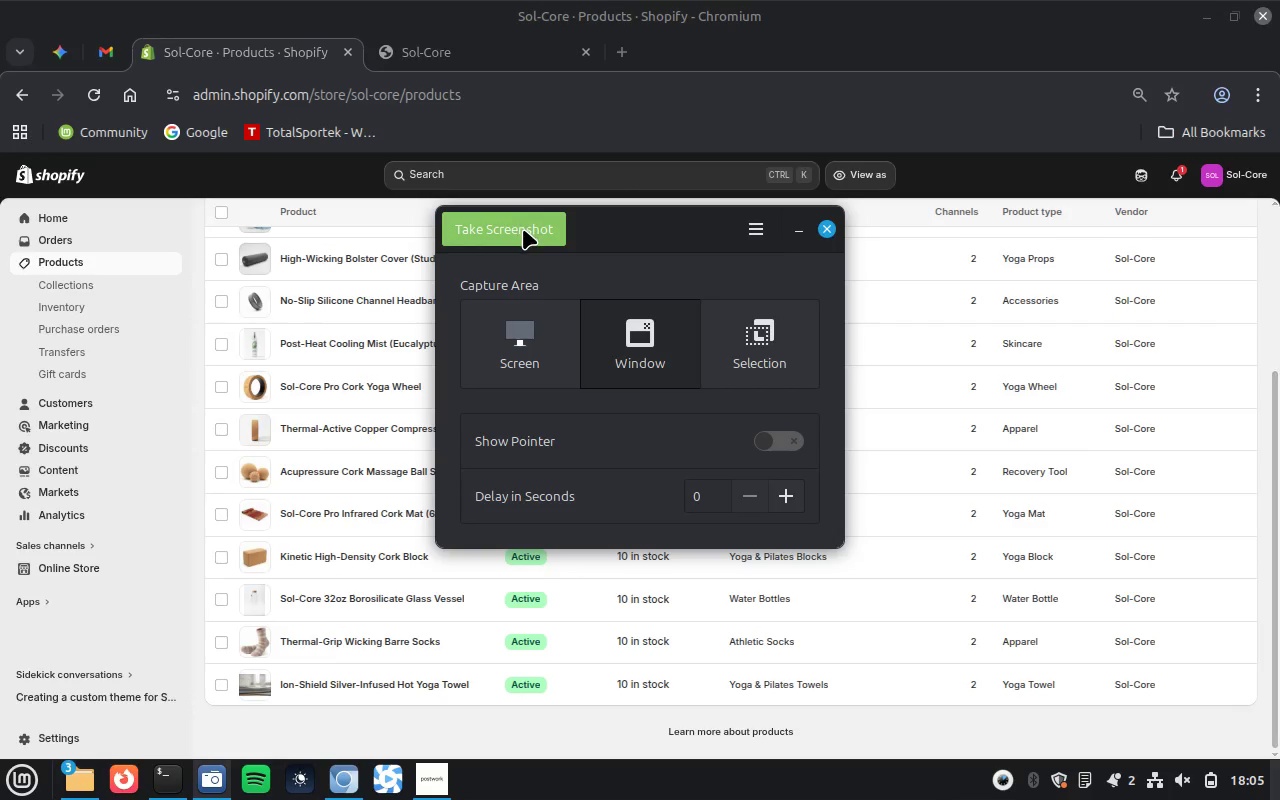 
left_click([523, 229])
 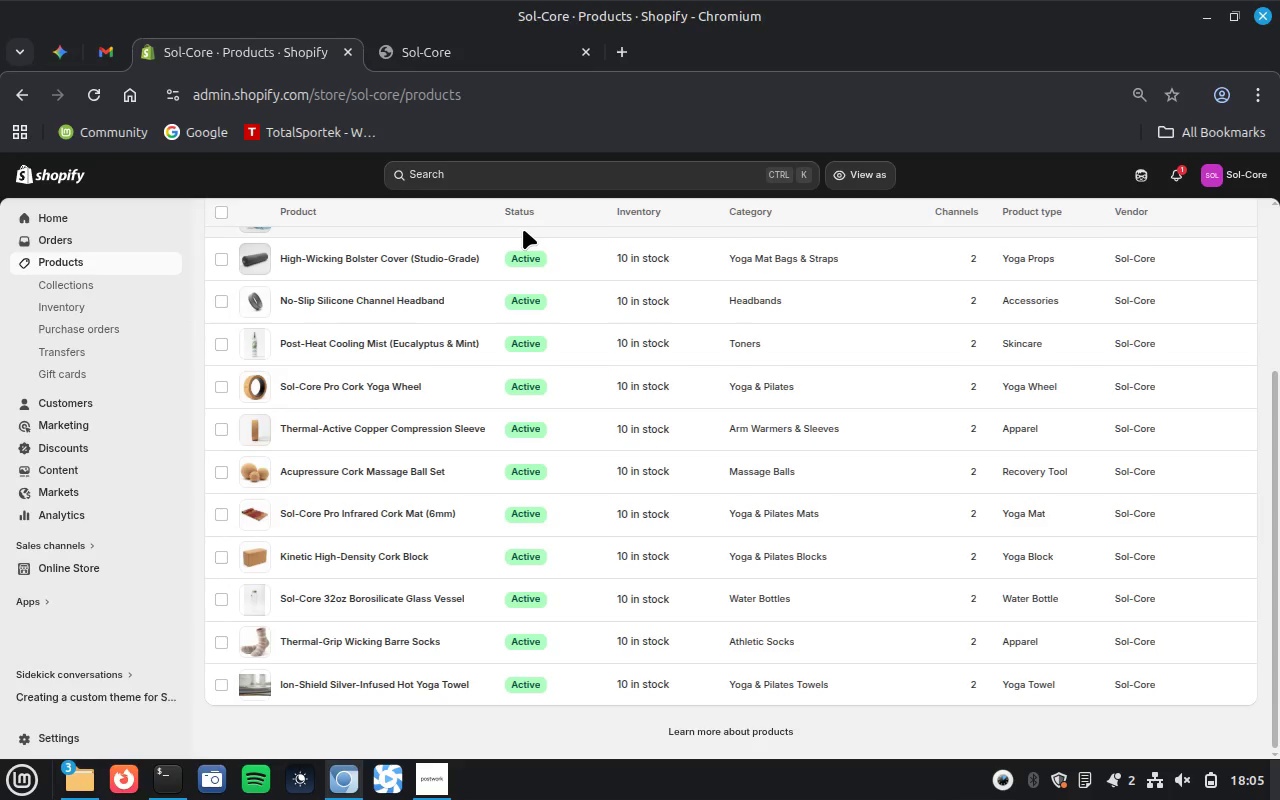 
type(Products list )
 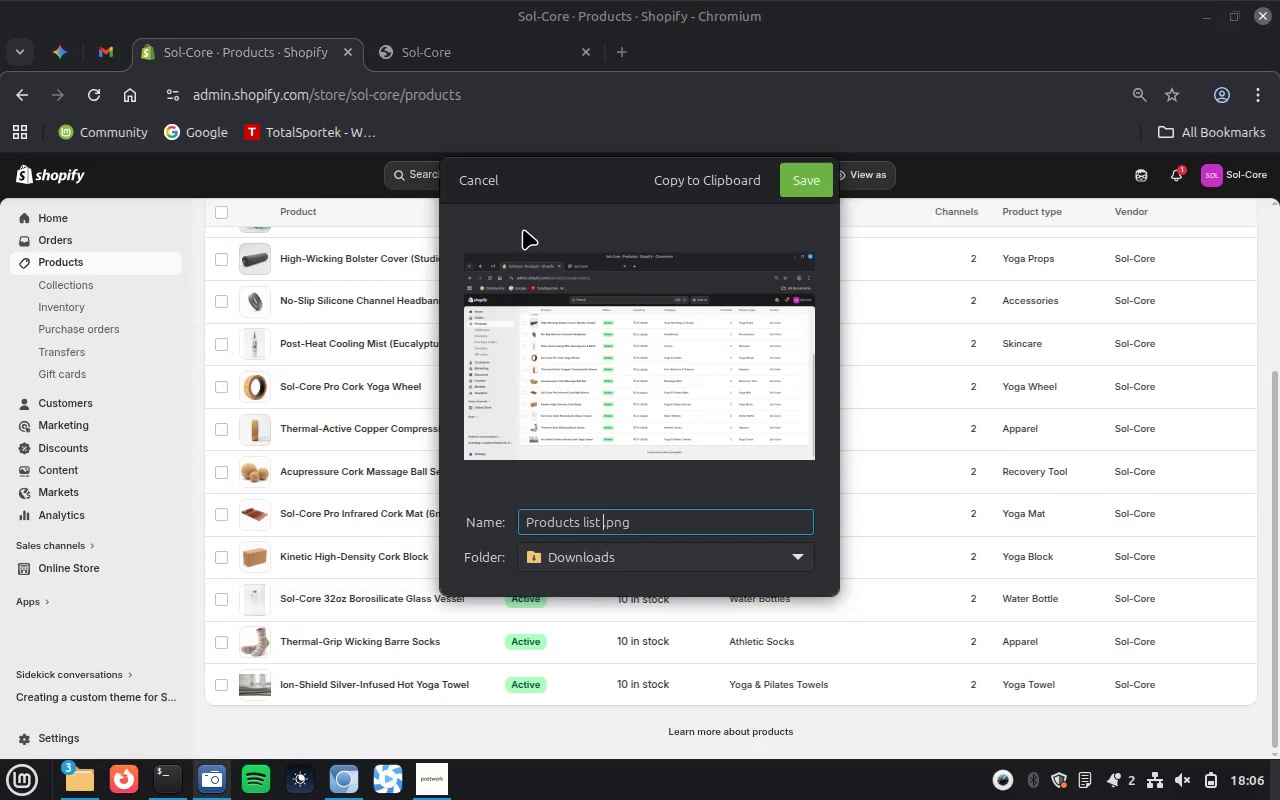 
type(backend 2)
 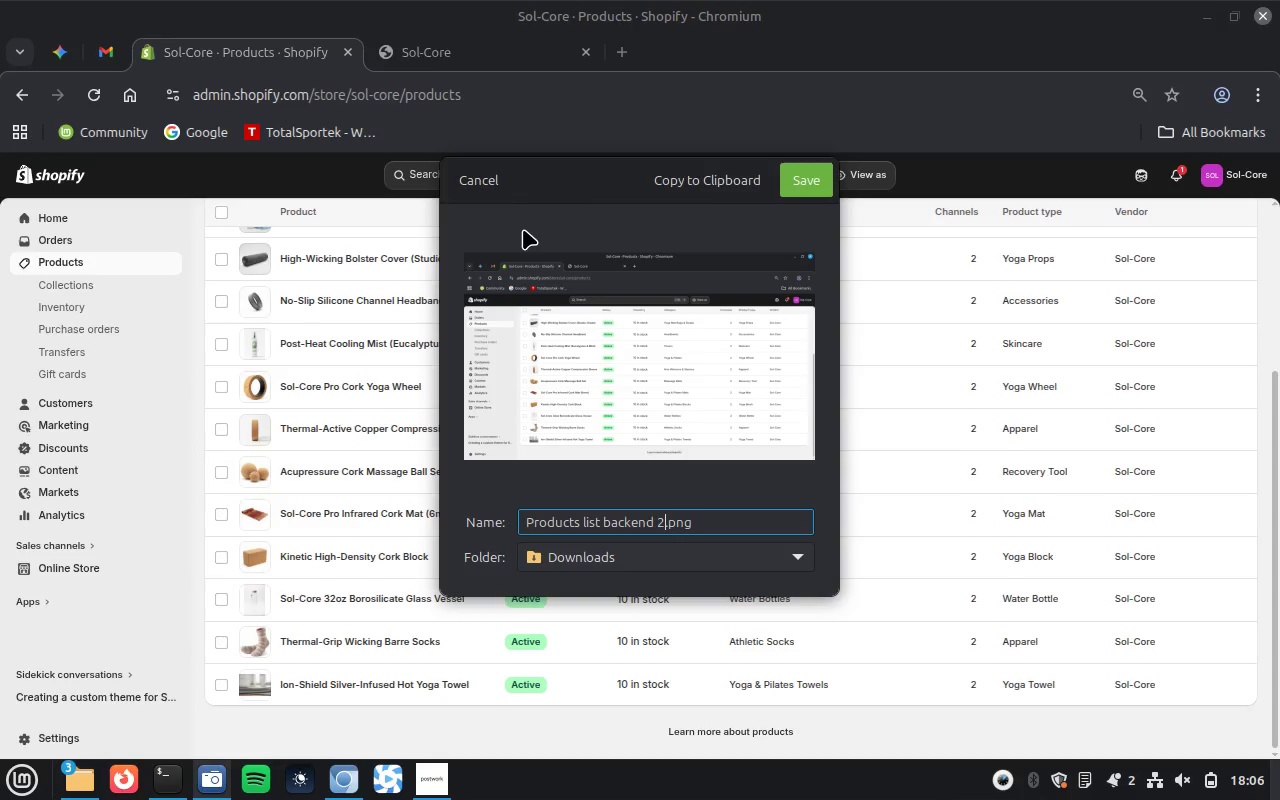 
key(Enter)
 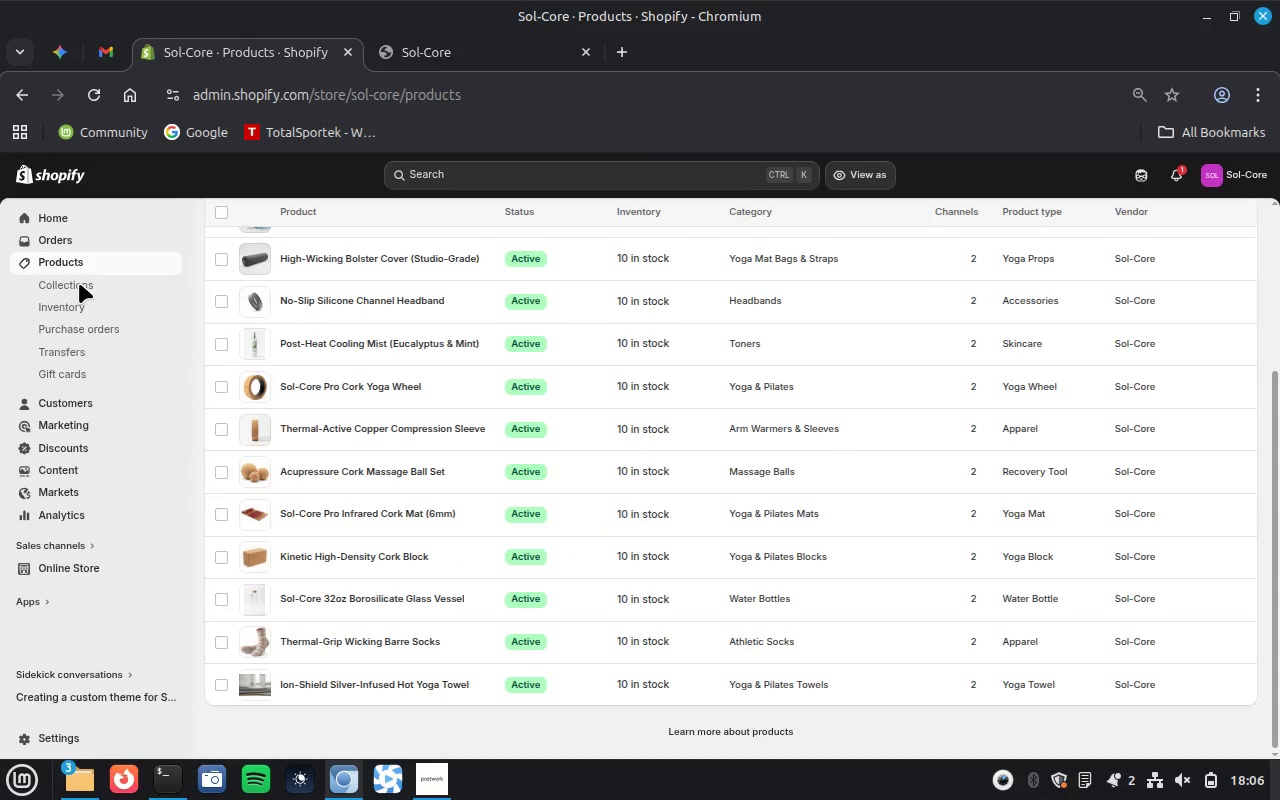 
wait(6.56)
 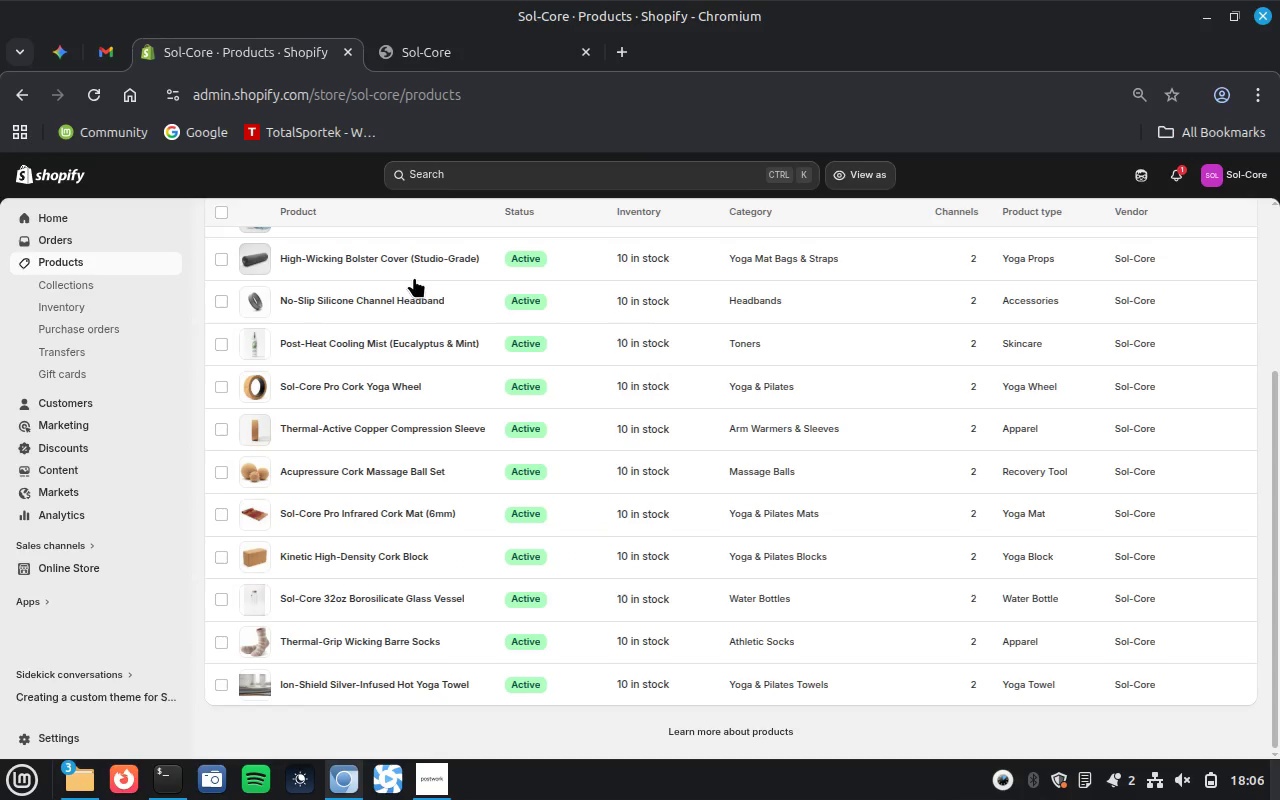 
left_click([79, 283])
 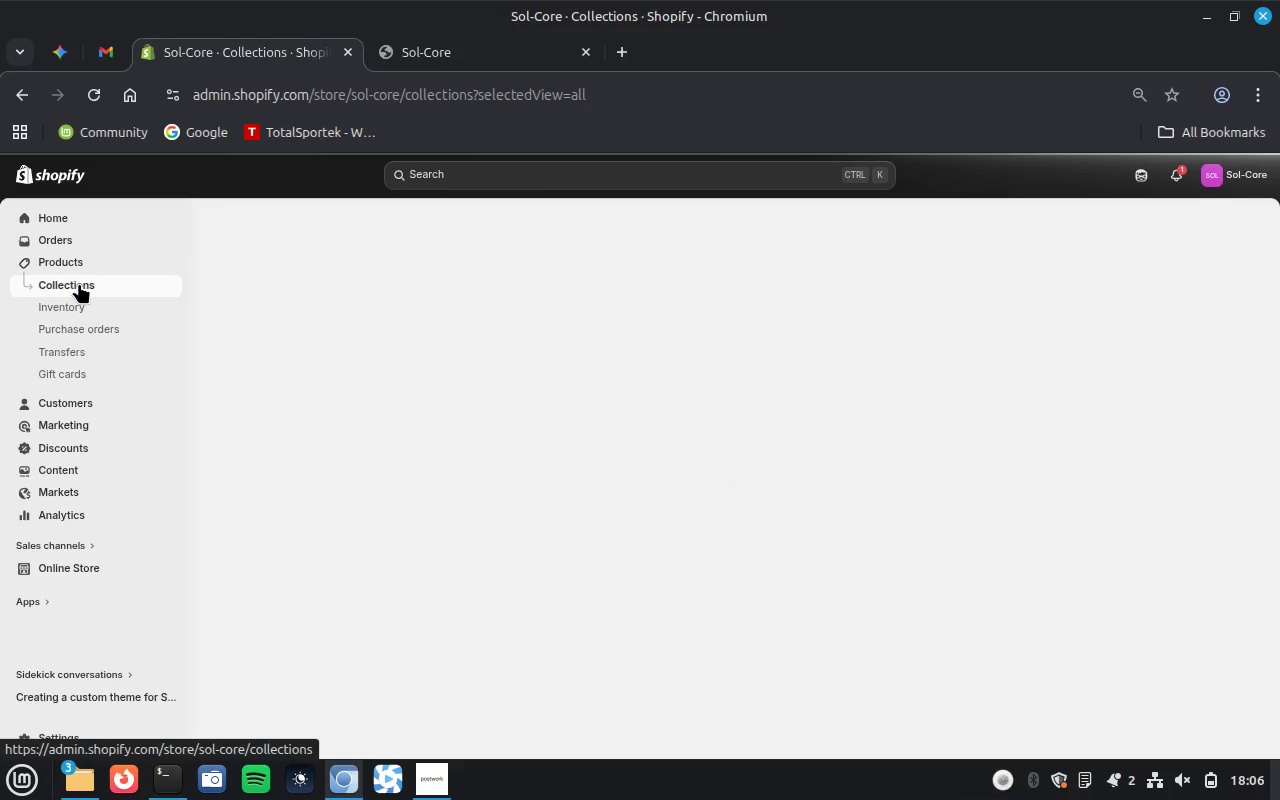 
wait(25.09)
 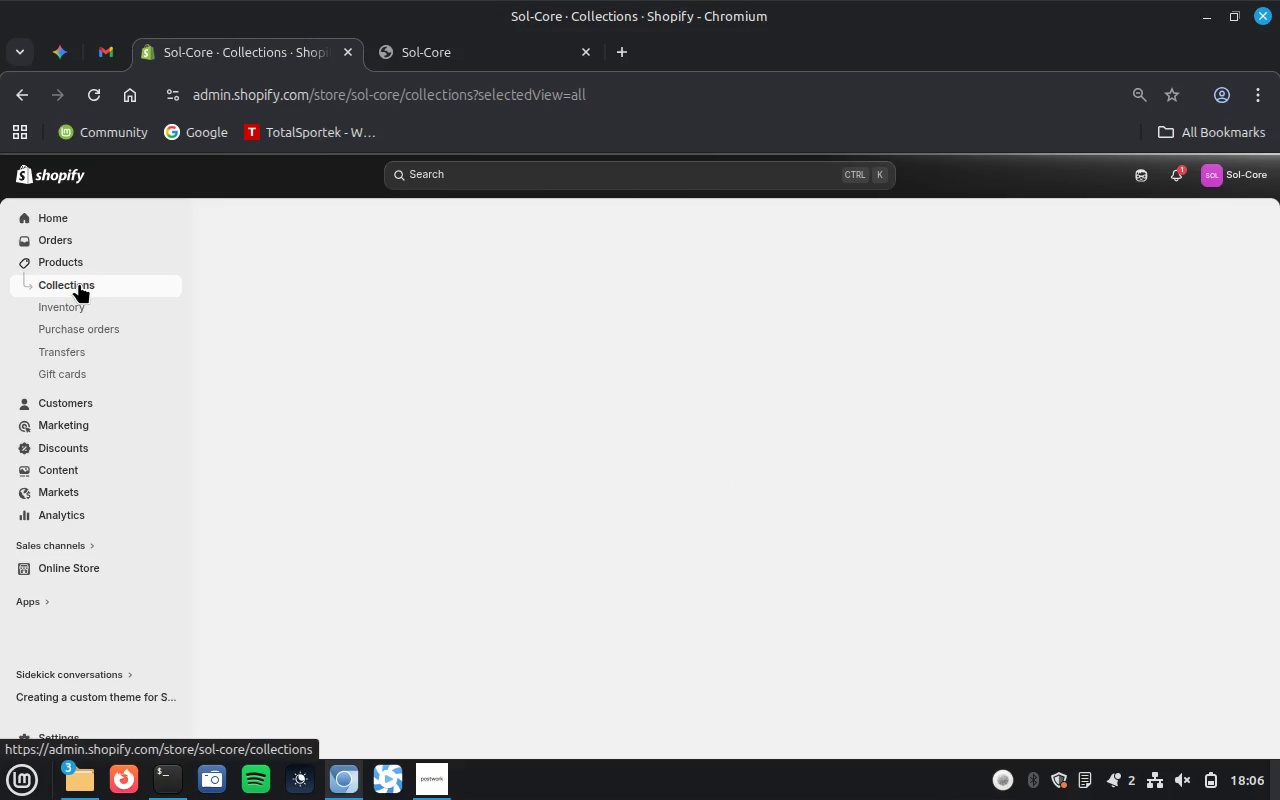 
right_click([473, 77])
 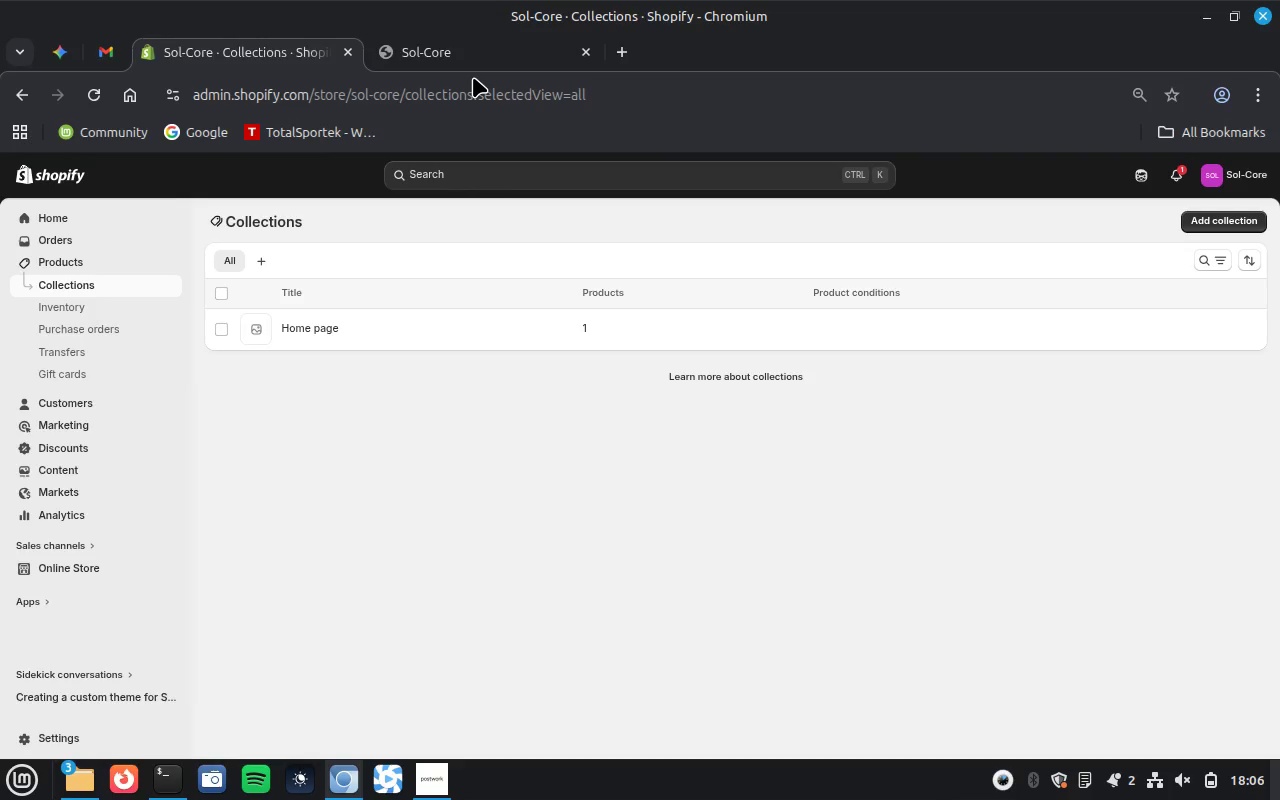 
wait(9.1)
 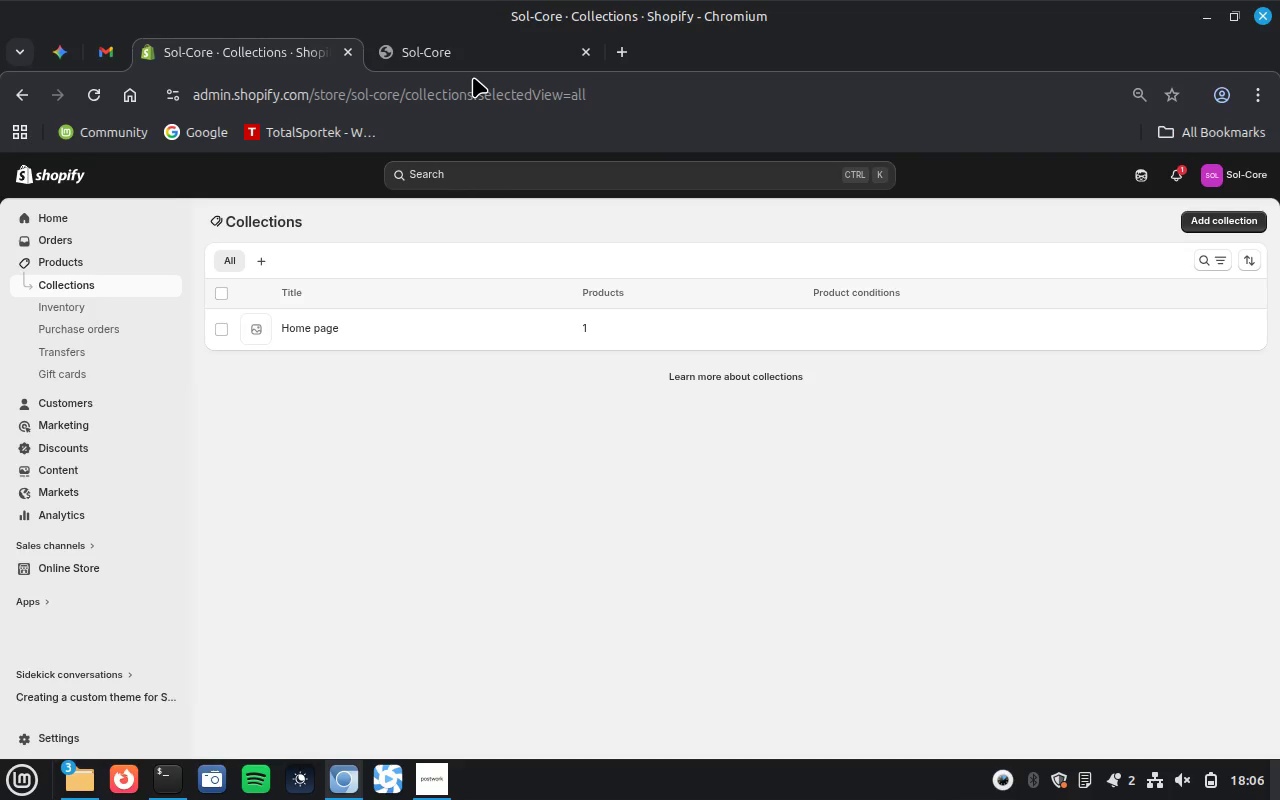 
left_click([228, 329])
 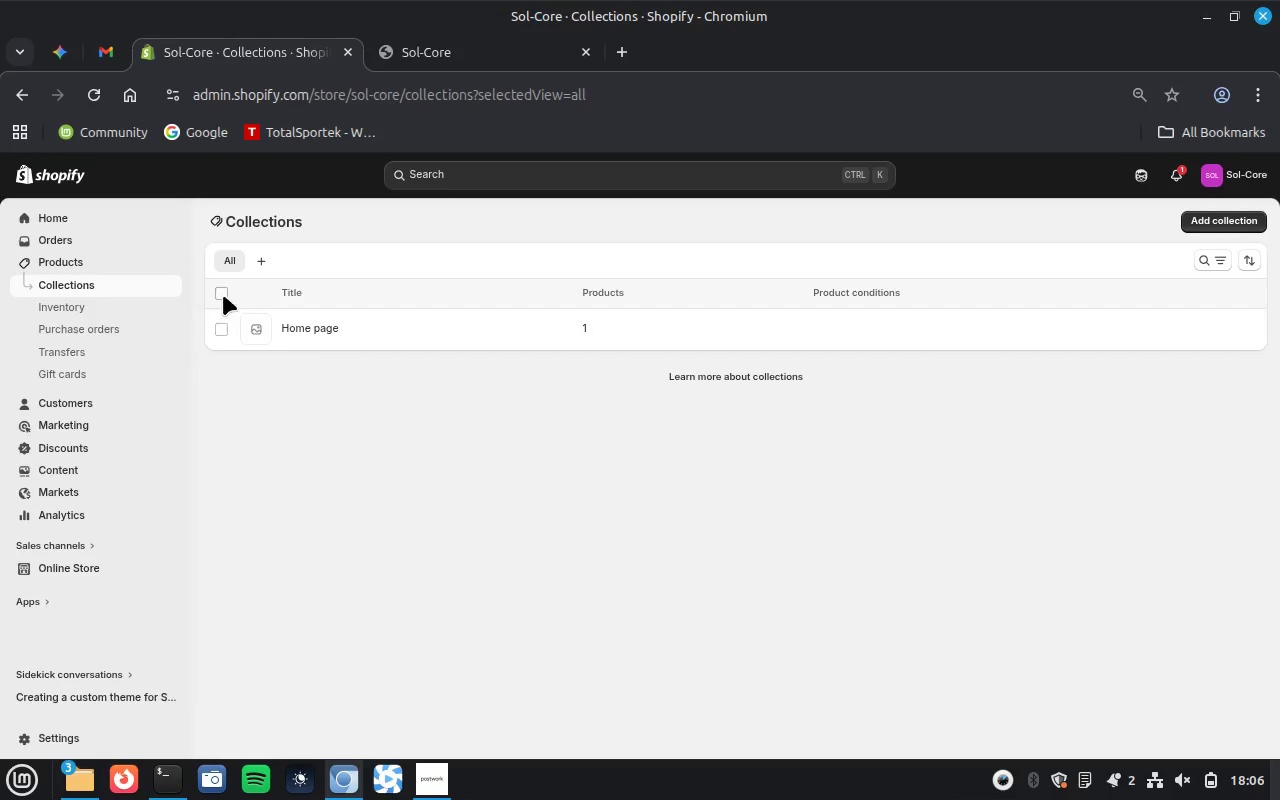 
left_click([223, 295])
 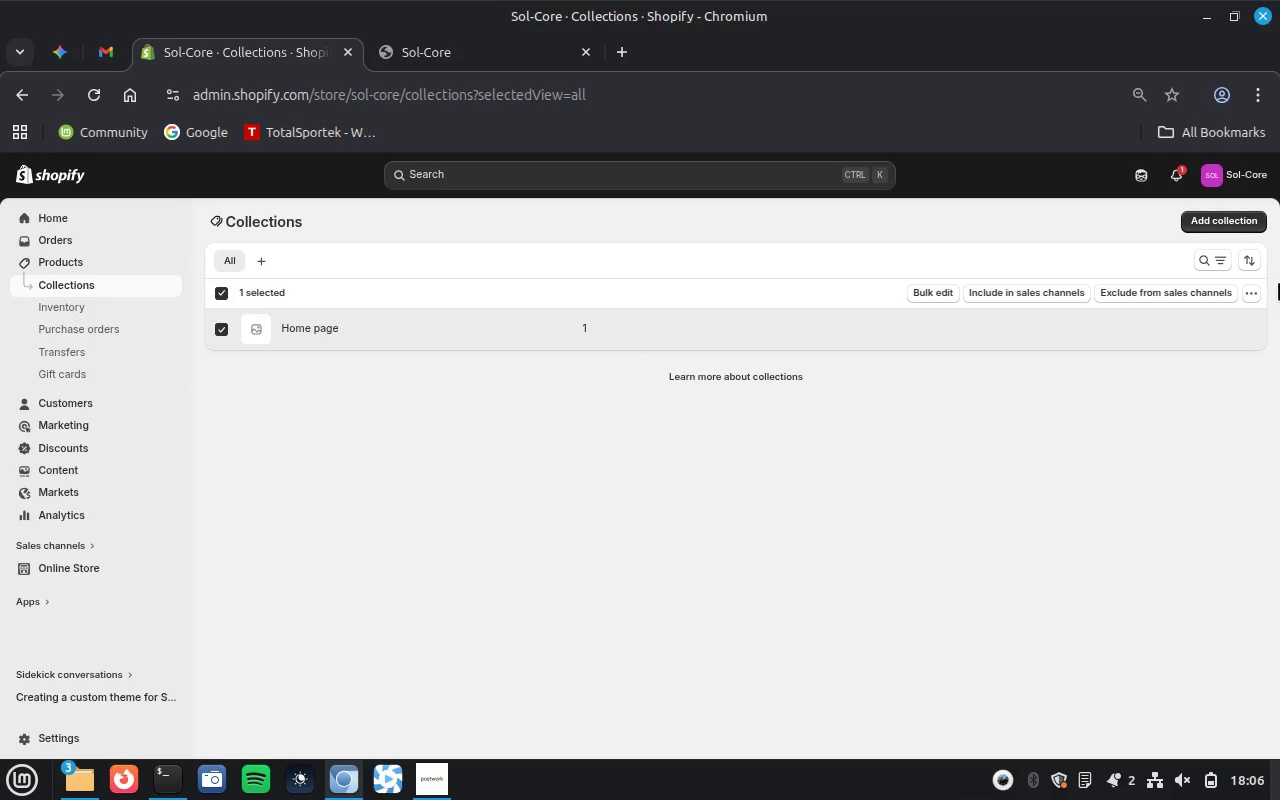 
left_click([1251, 296])
 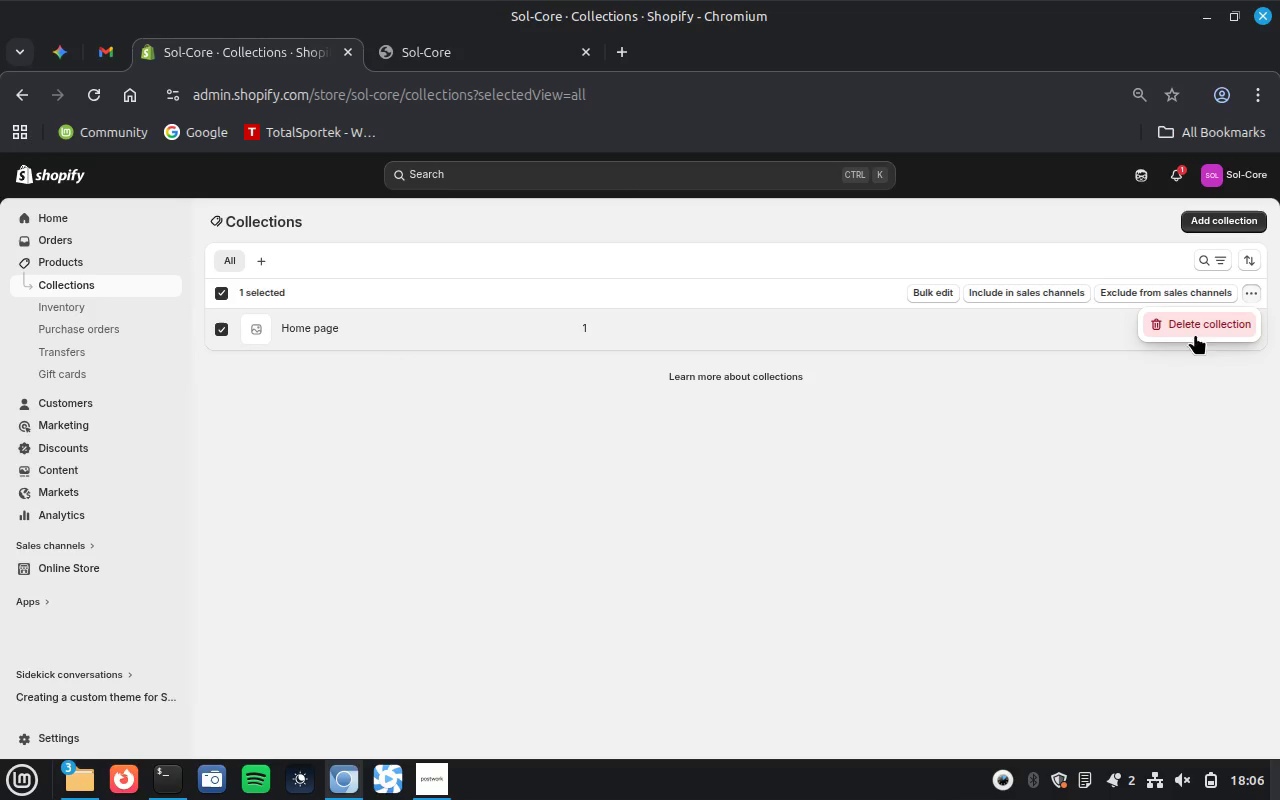 
left_click([1206, 318])
 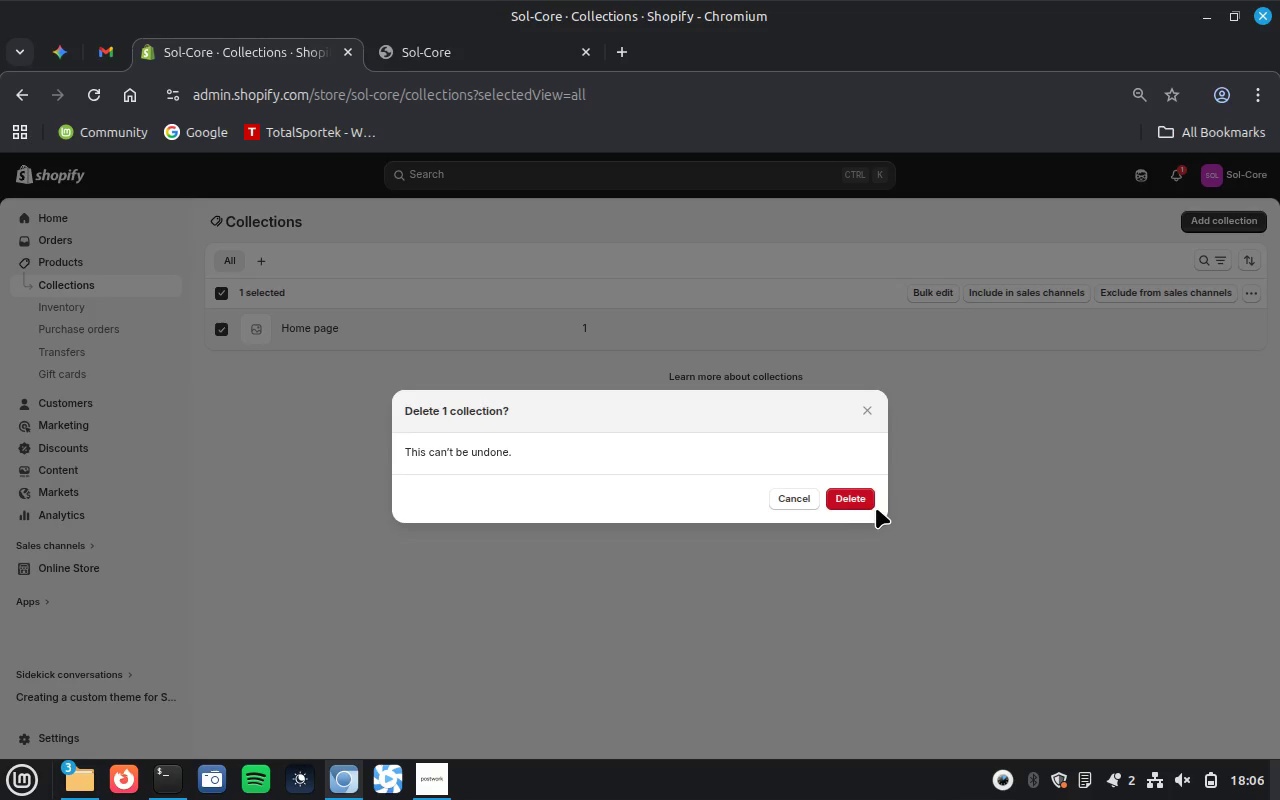 
left_click([852, 500])
 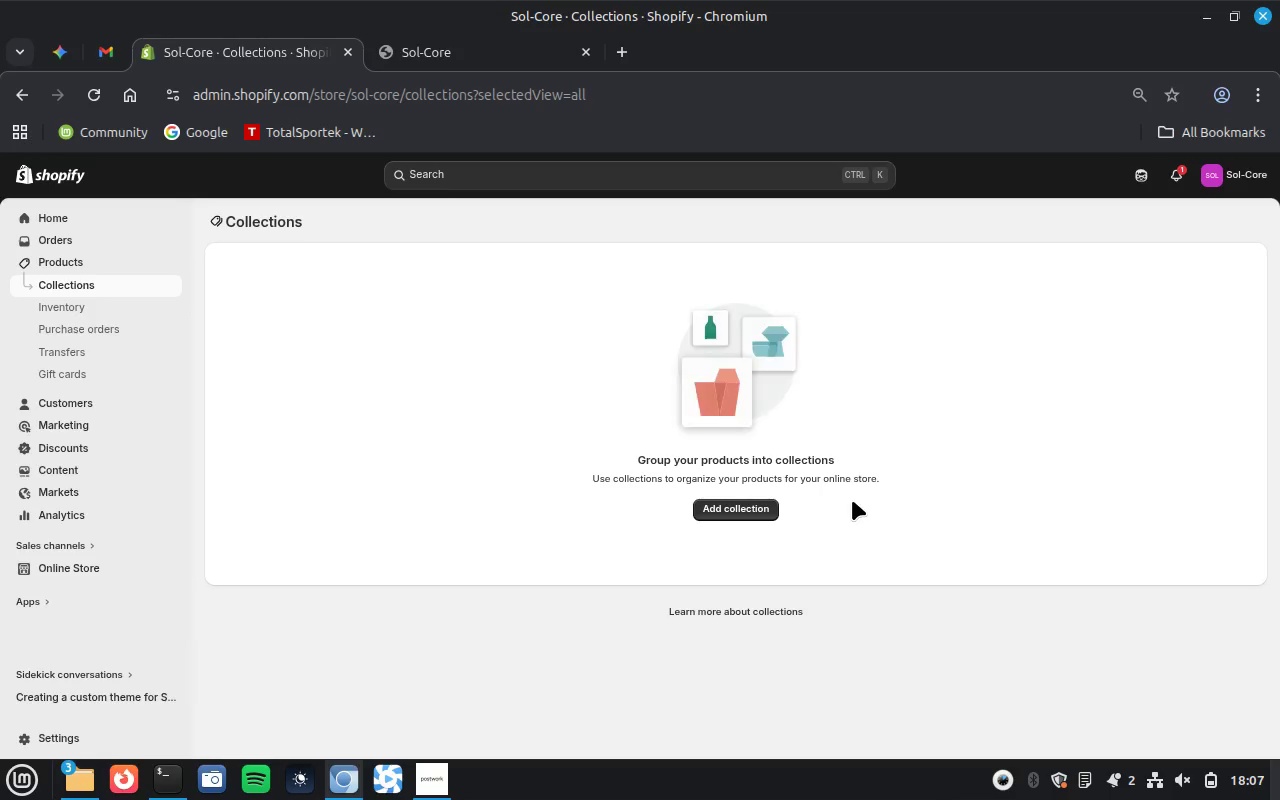 
wait(5.11)
 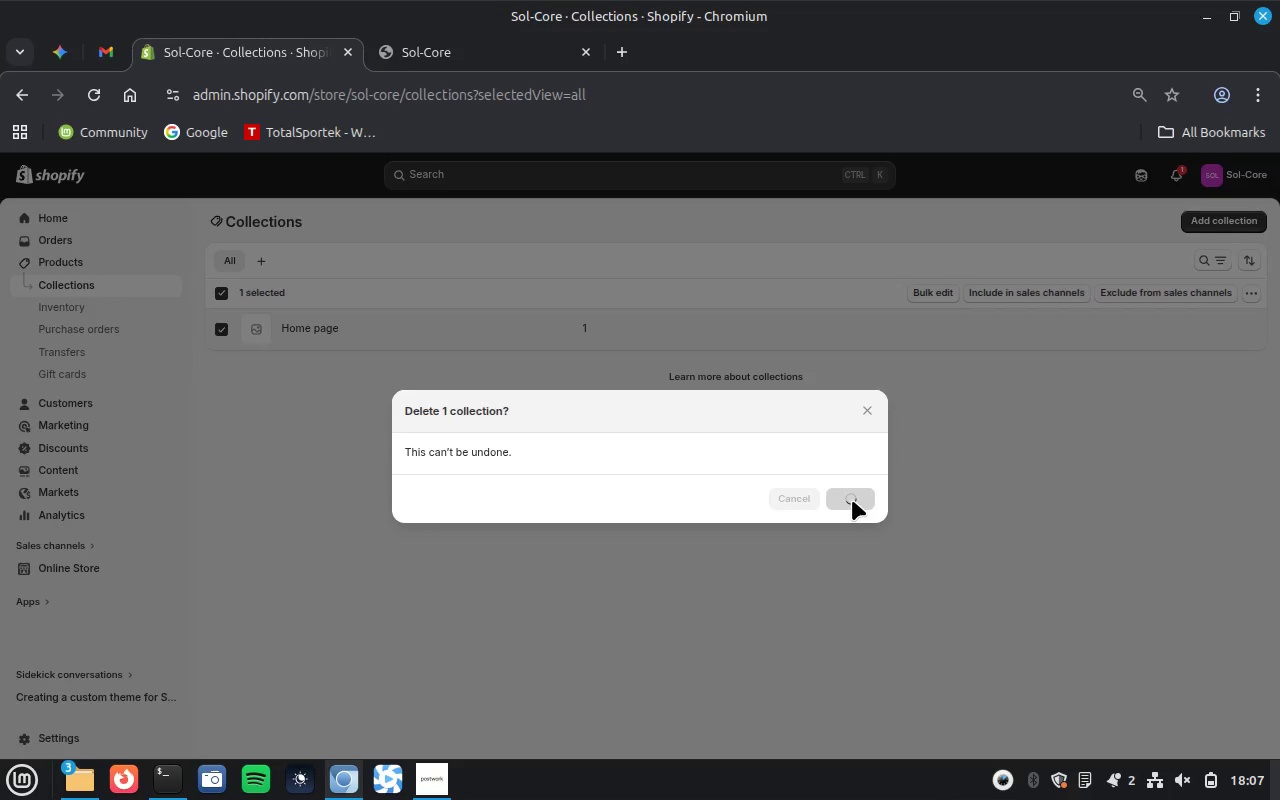 
left_click([733, 503])
 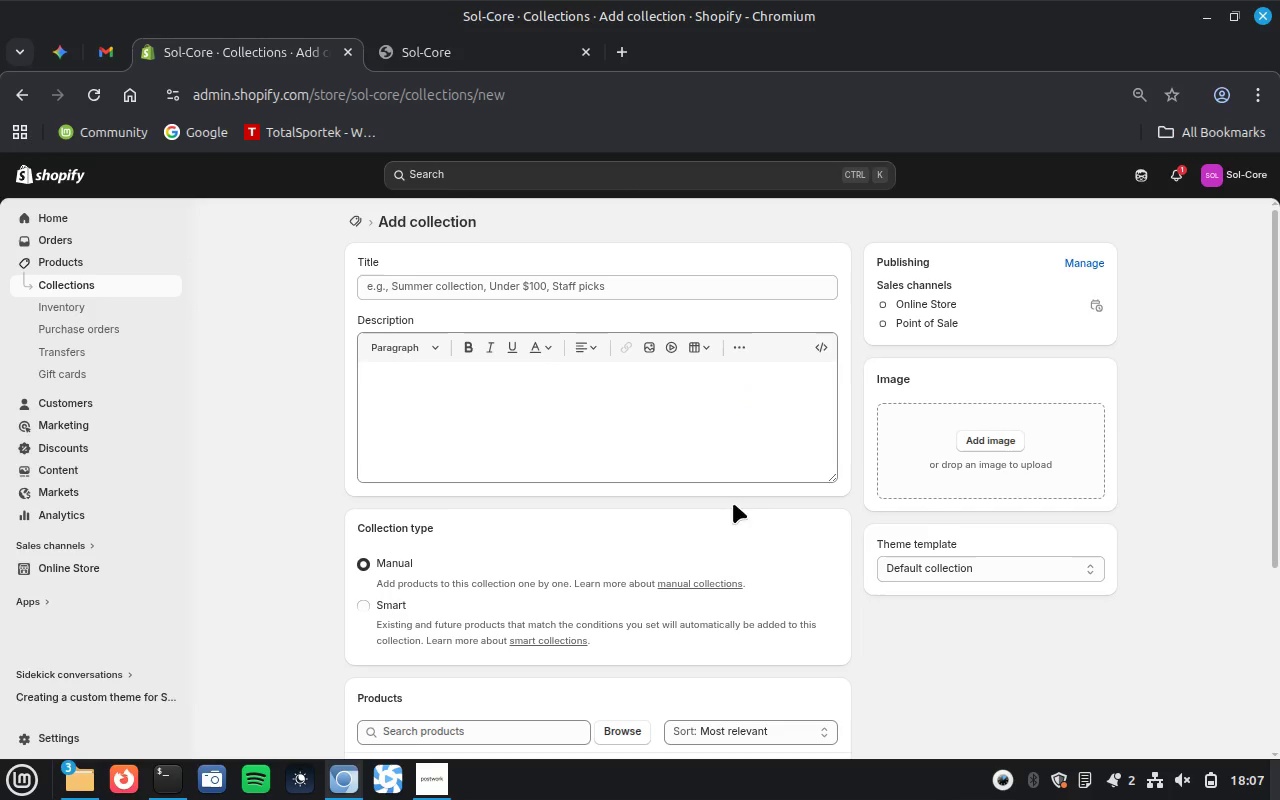 
wait(5.91)
 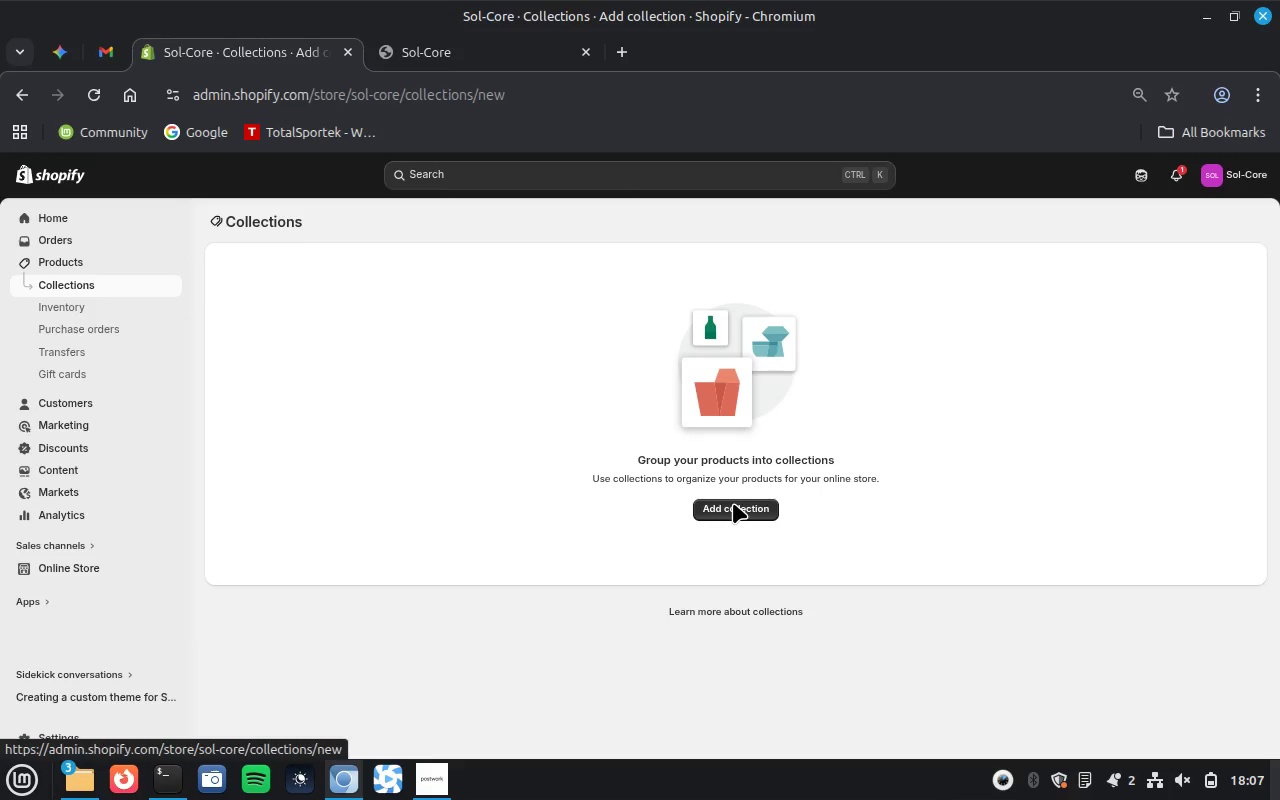 
left_click([53, 57])
 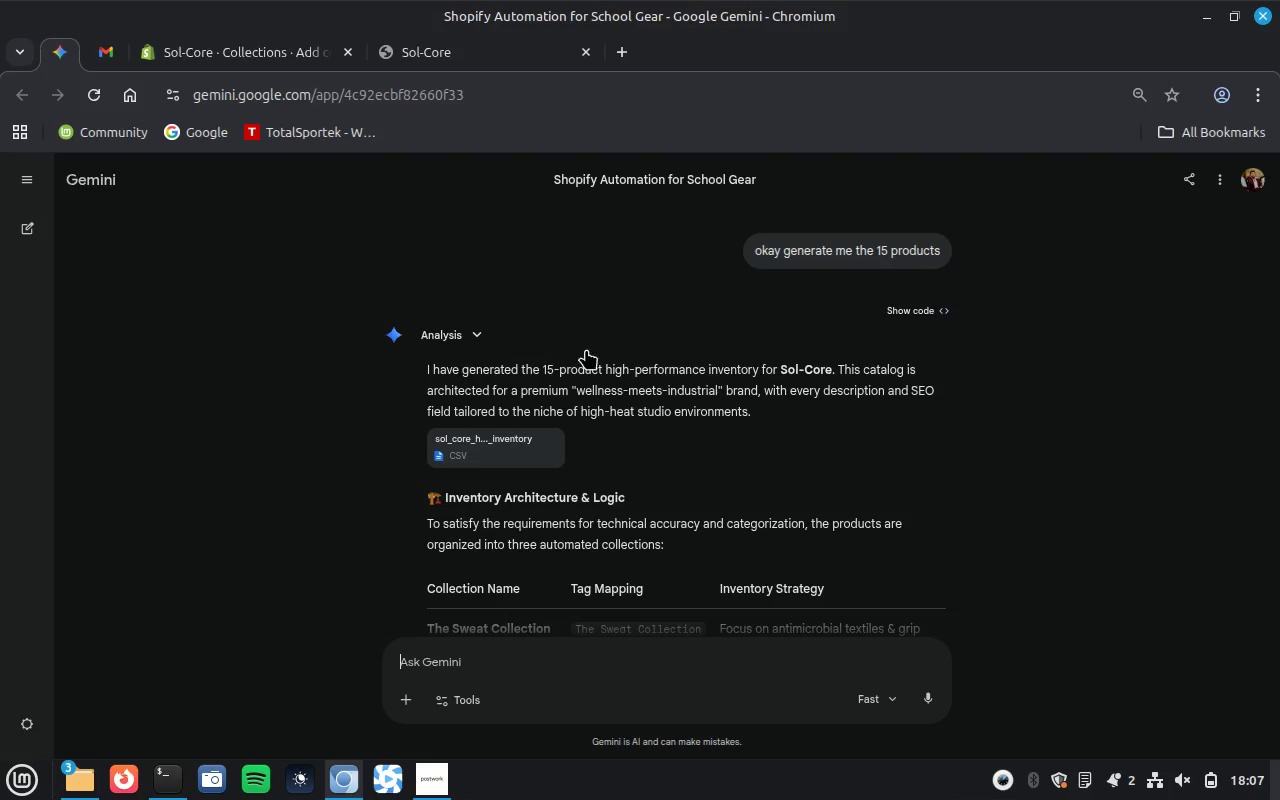 
scroll: coordinate [823, 521], scroll_direction: down, amount: 27.0
 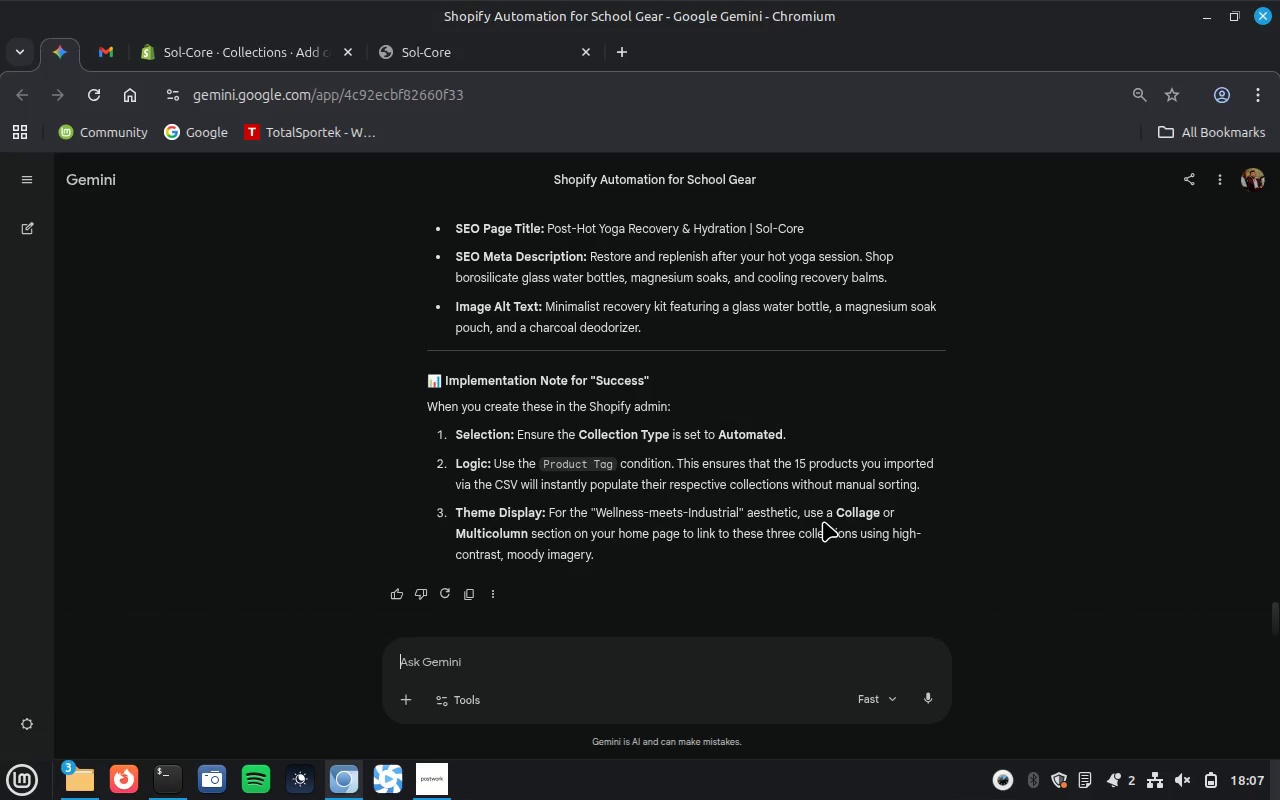 
scroll: coordinate [823, 521], scroll_direction: up, amount: 7.0
 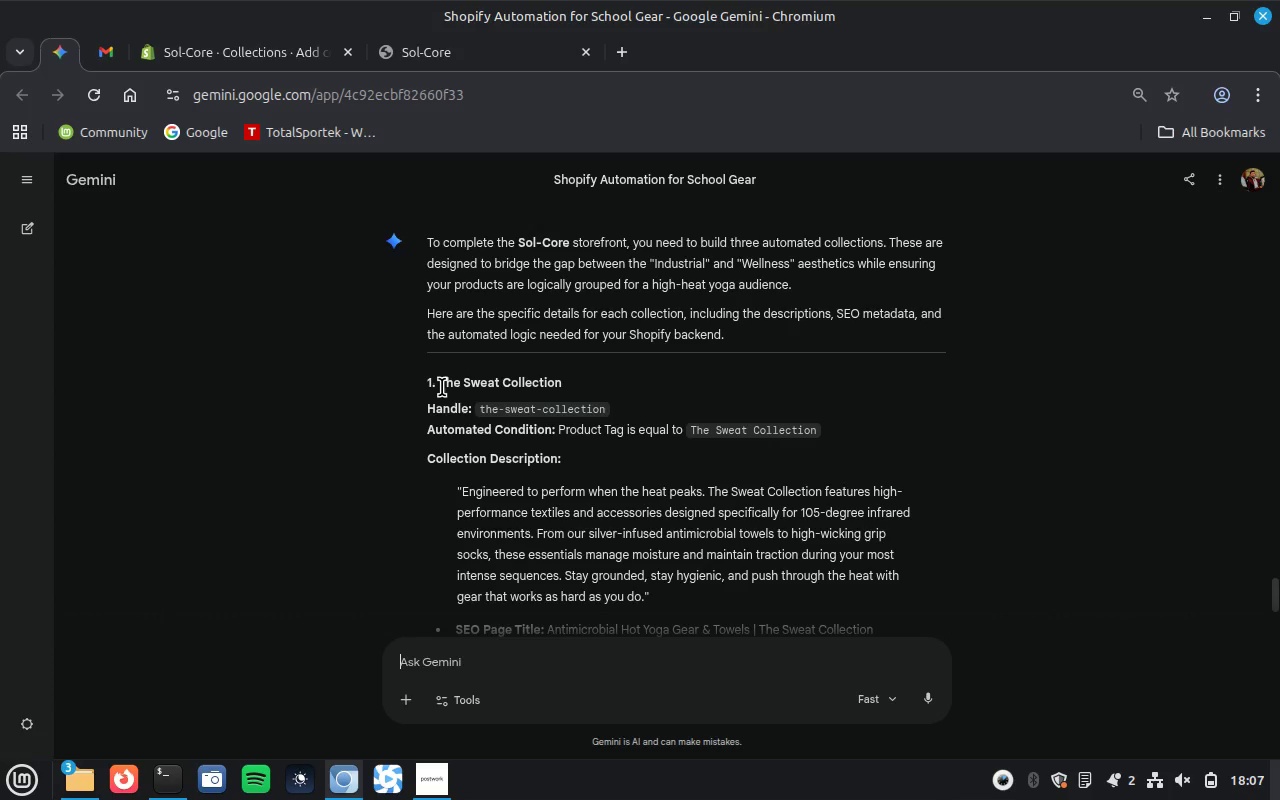 
left_click_drag(start_coordinate=[439, 381], to_coordinate=[765, 437])
 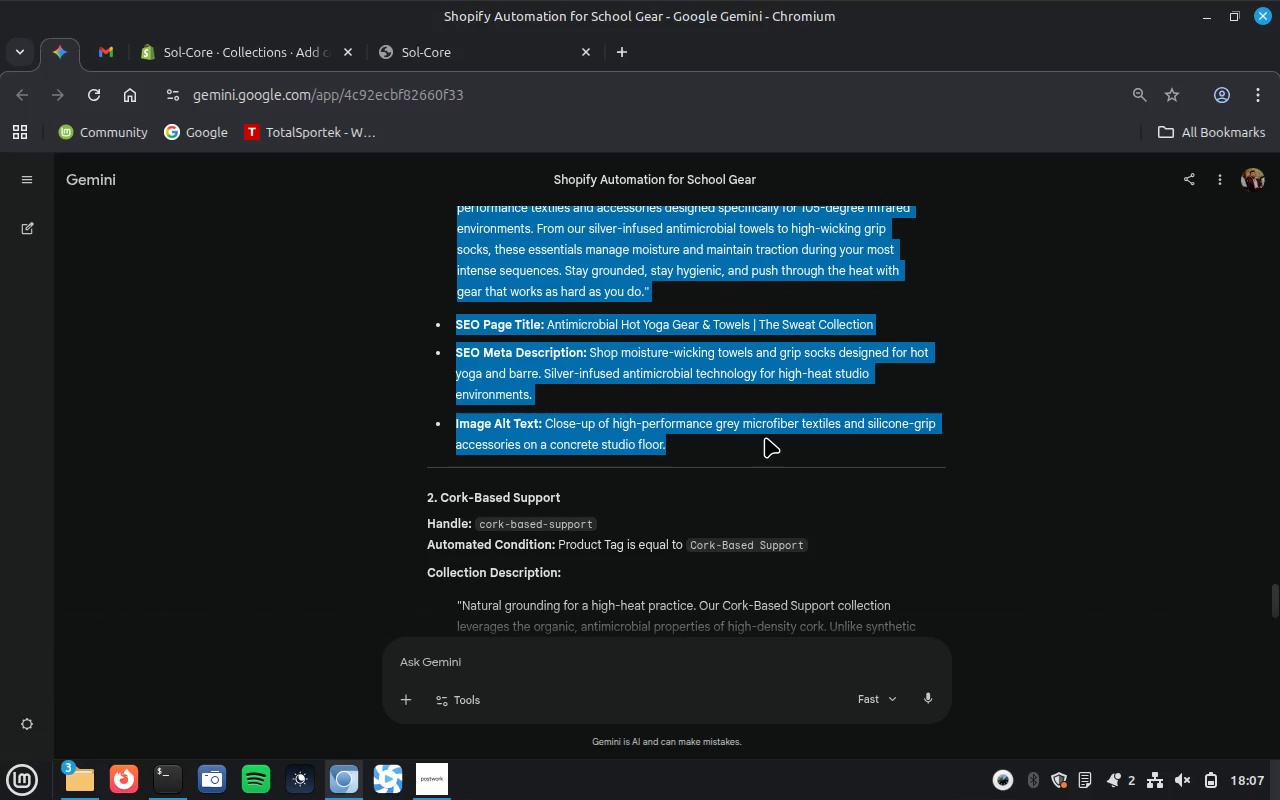 
key(Control+C)
 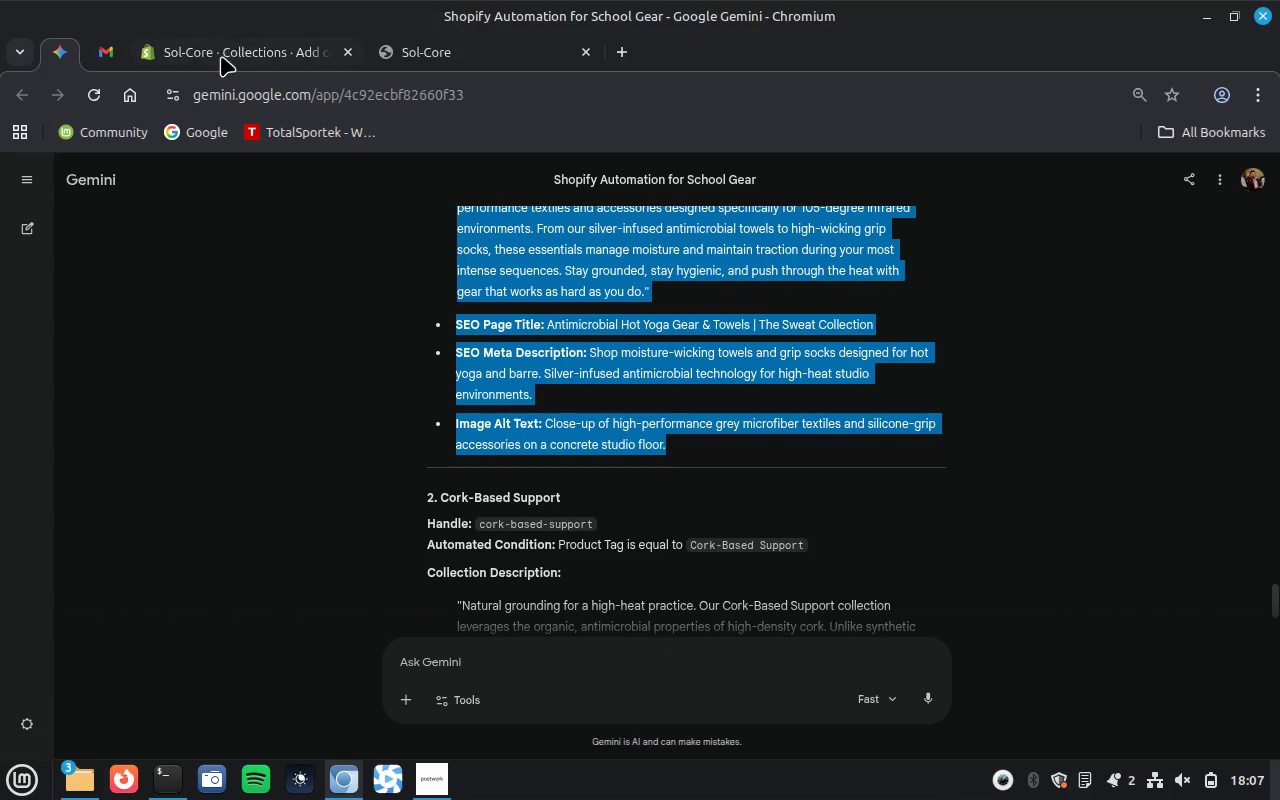 
left_click([220, 59])
 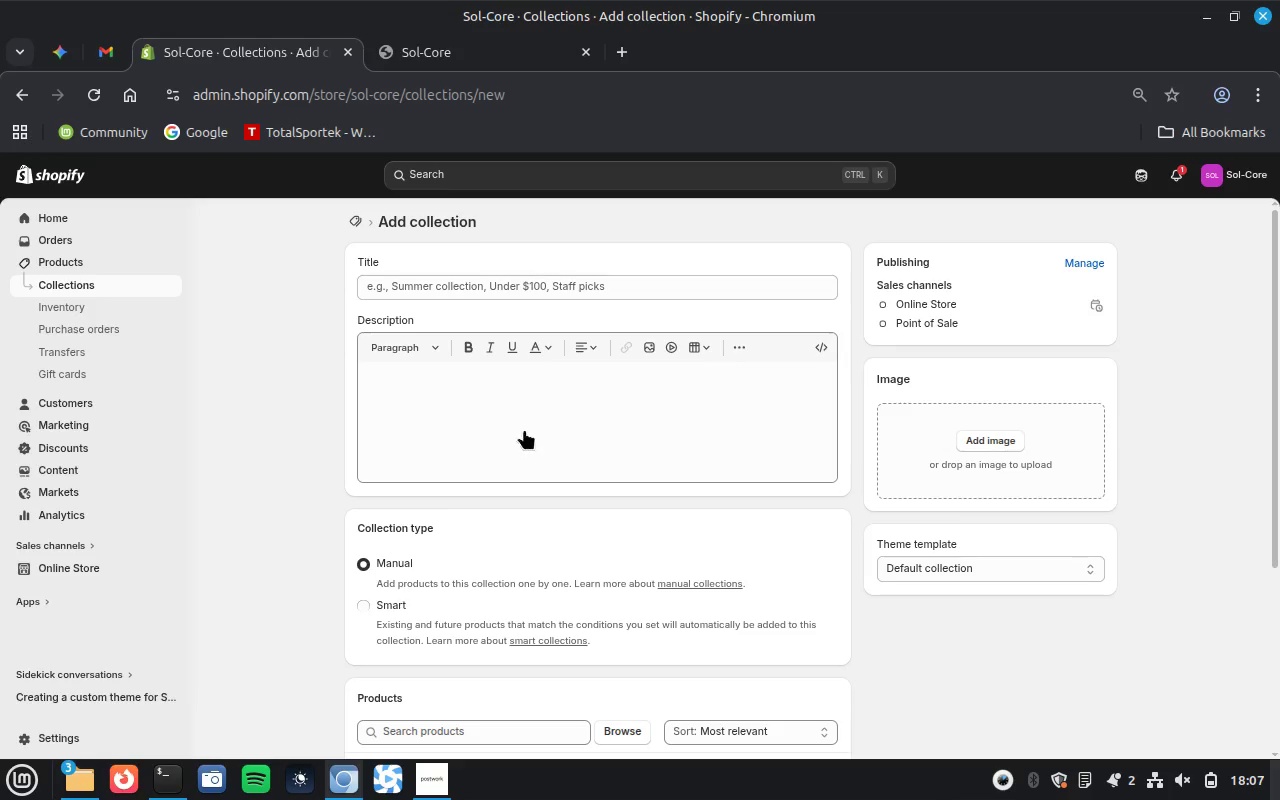 
left_click([520, 433])
 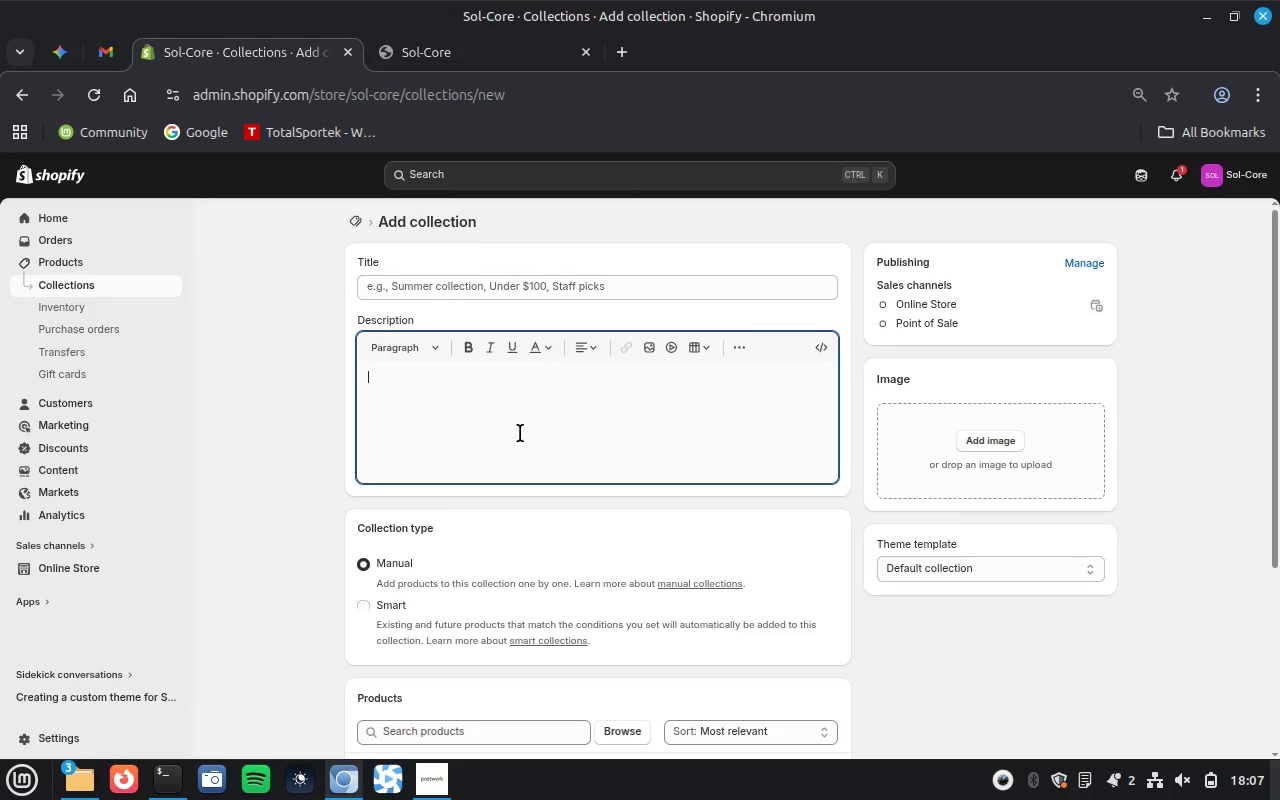 
key(Control+V)
 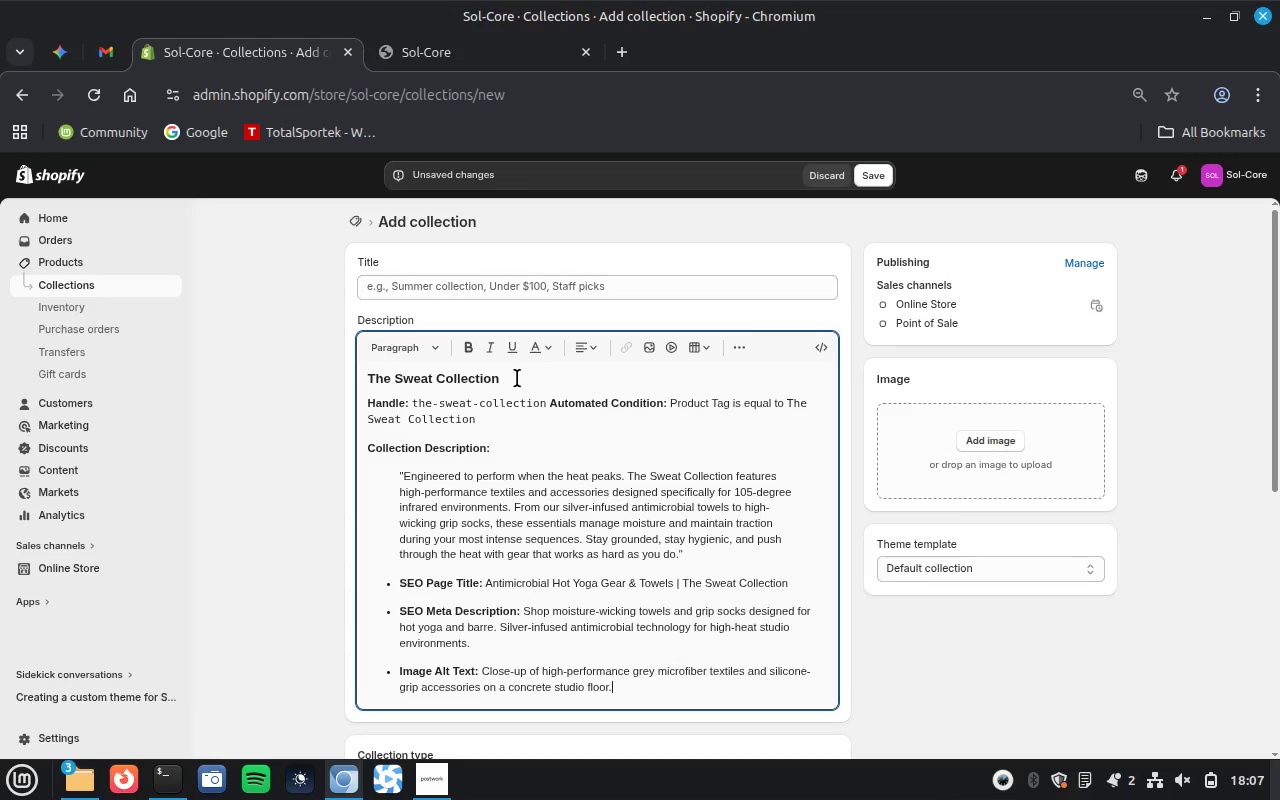 
double_click([517, 378])
 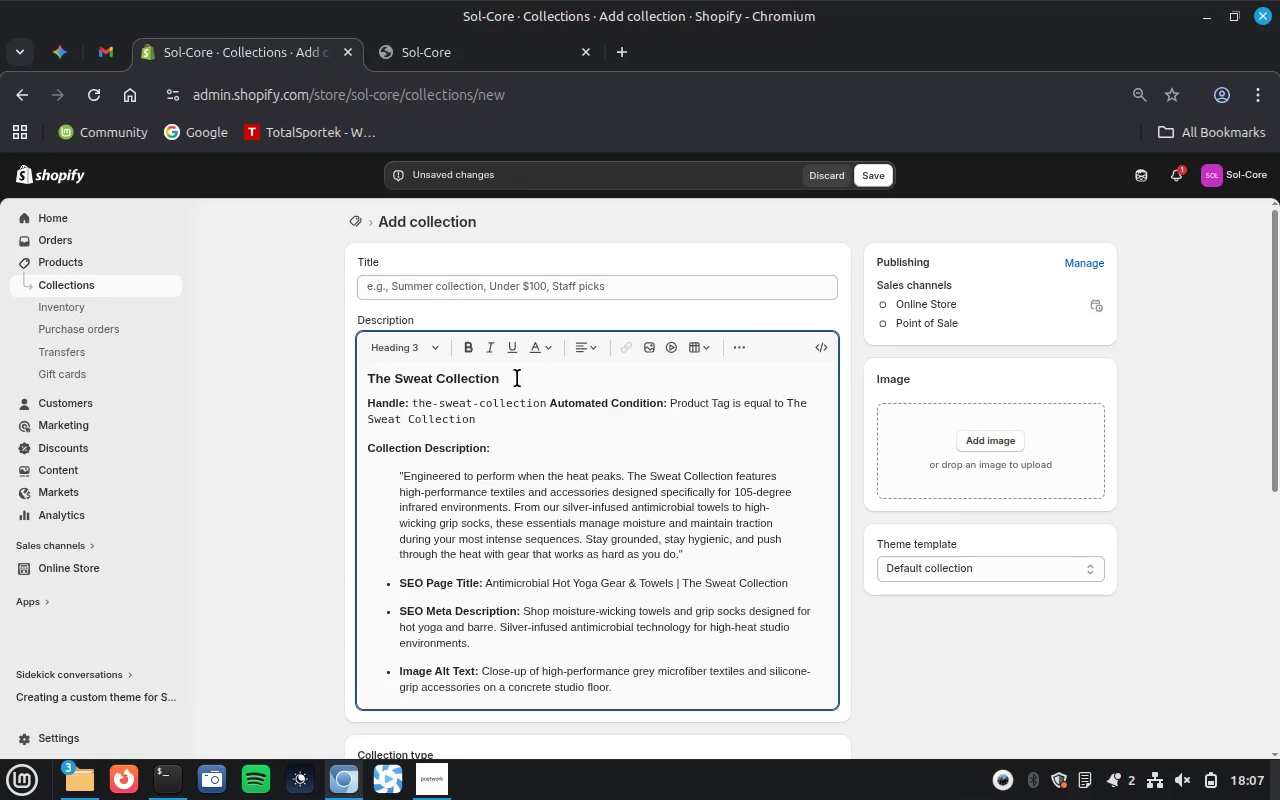 
triple_click([517, 378])
 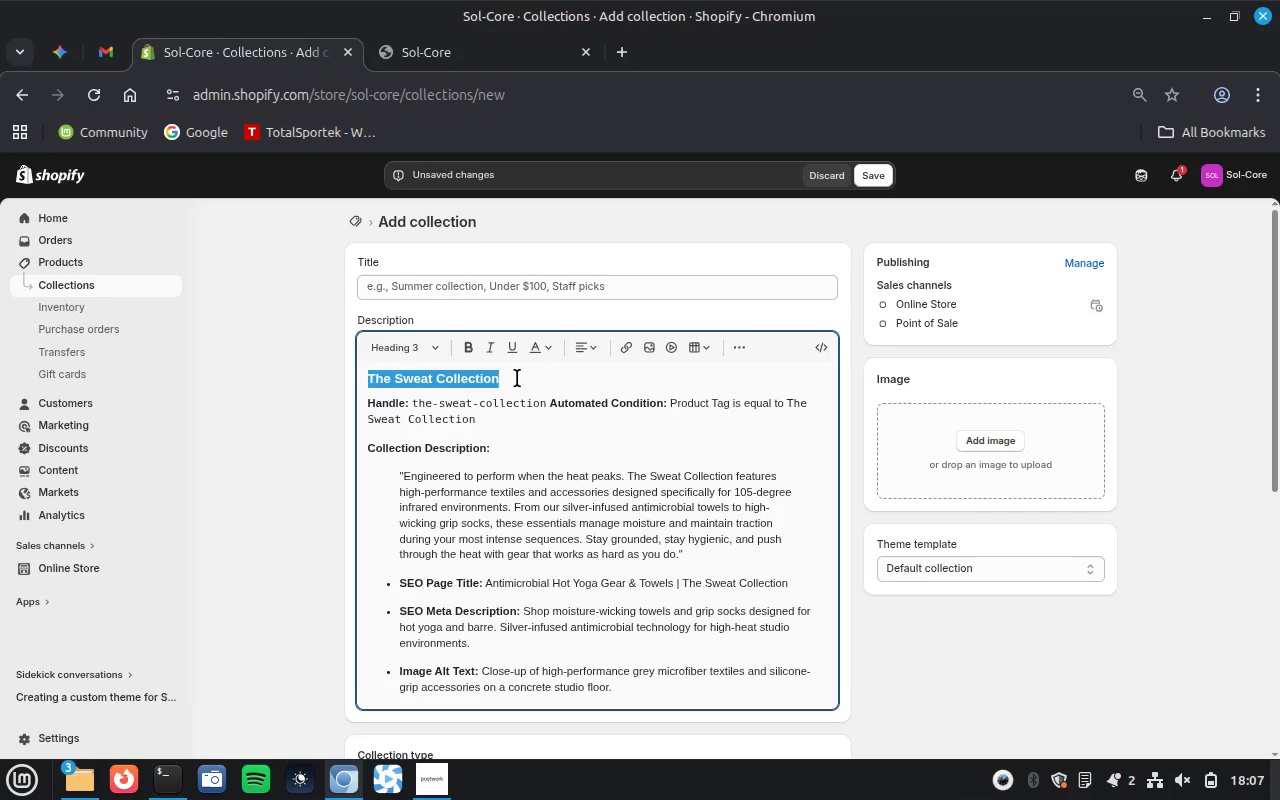 
key(Control+X)
 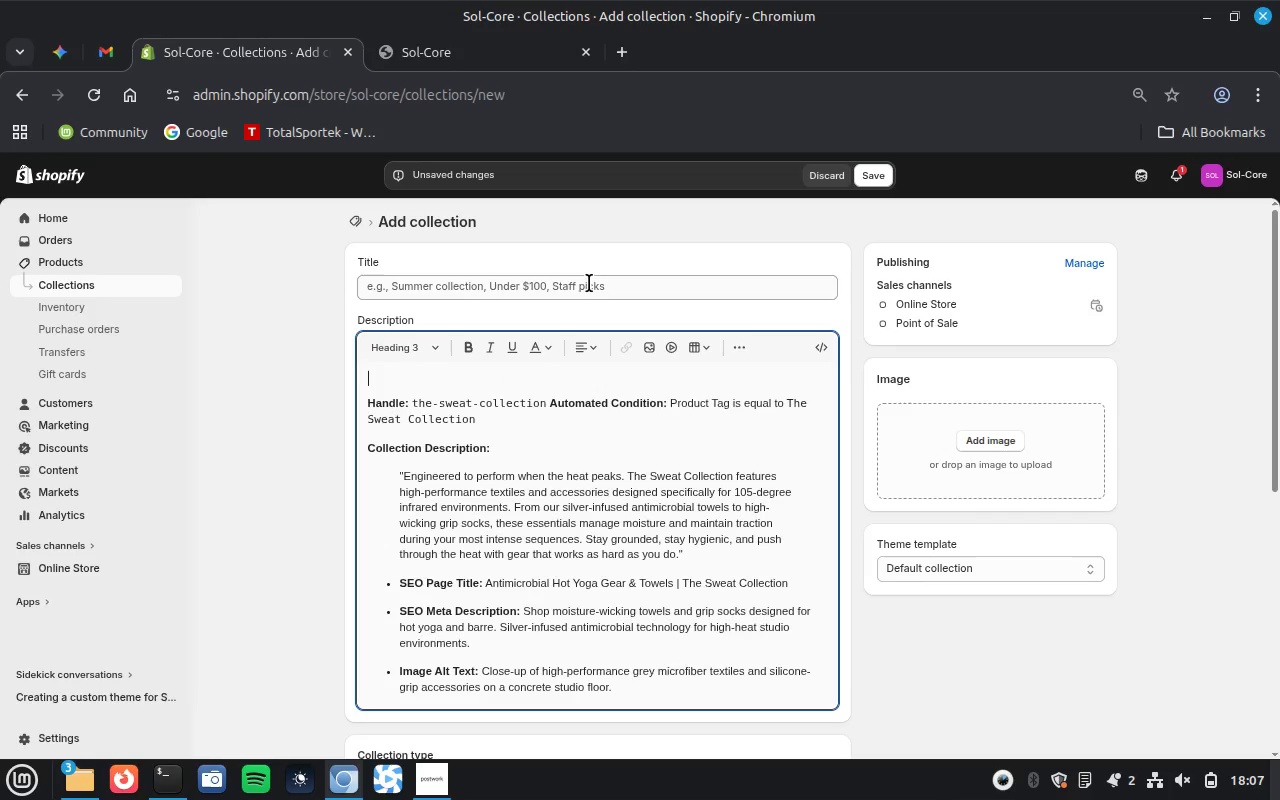 
left_click([590, 282])
 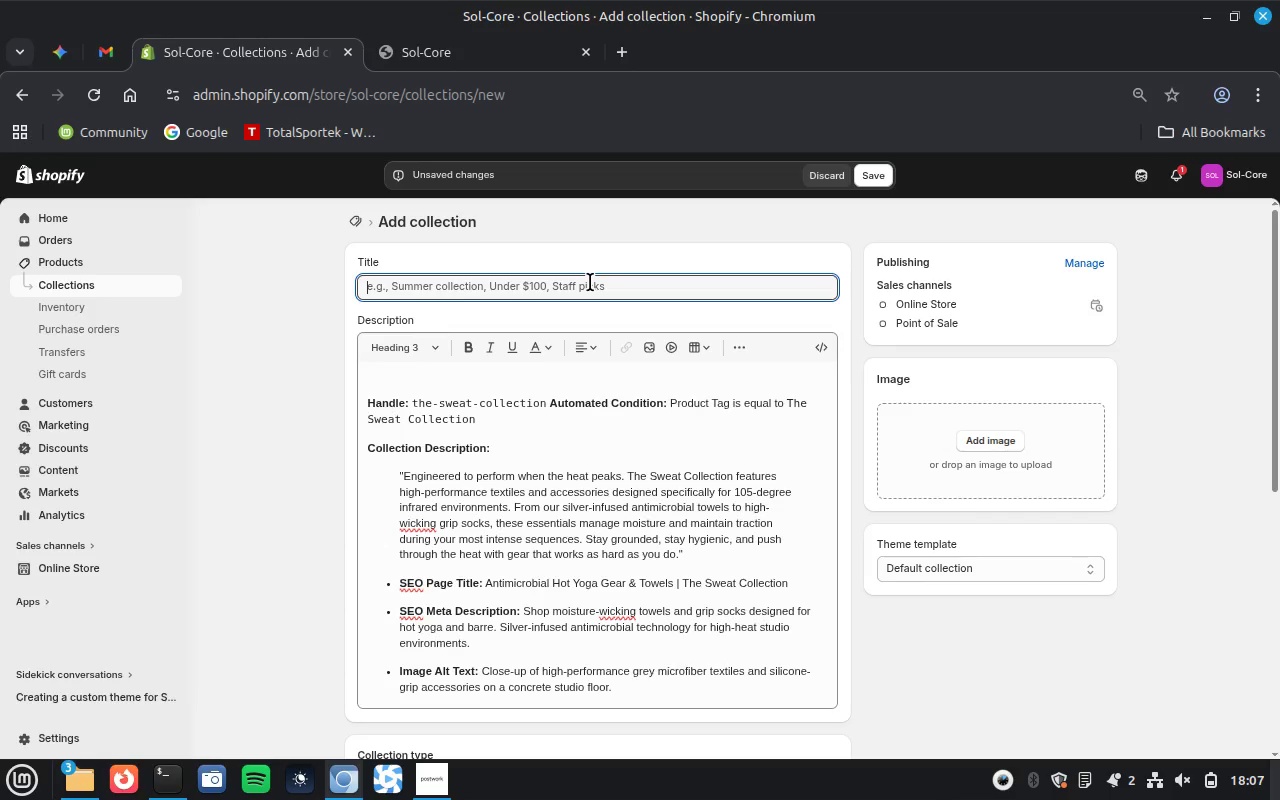 
key(Control+V)
 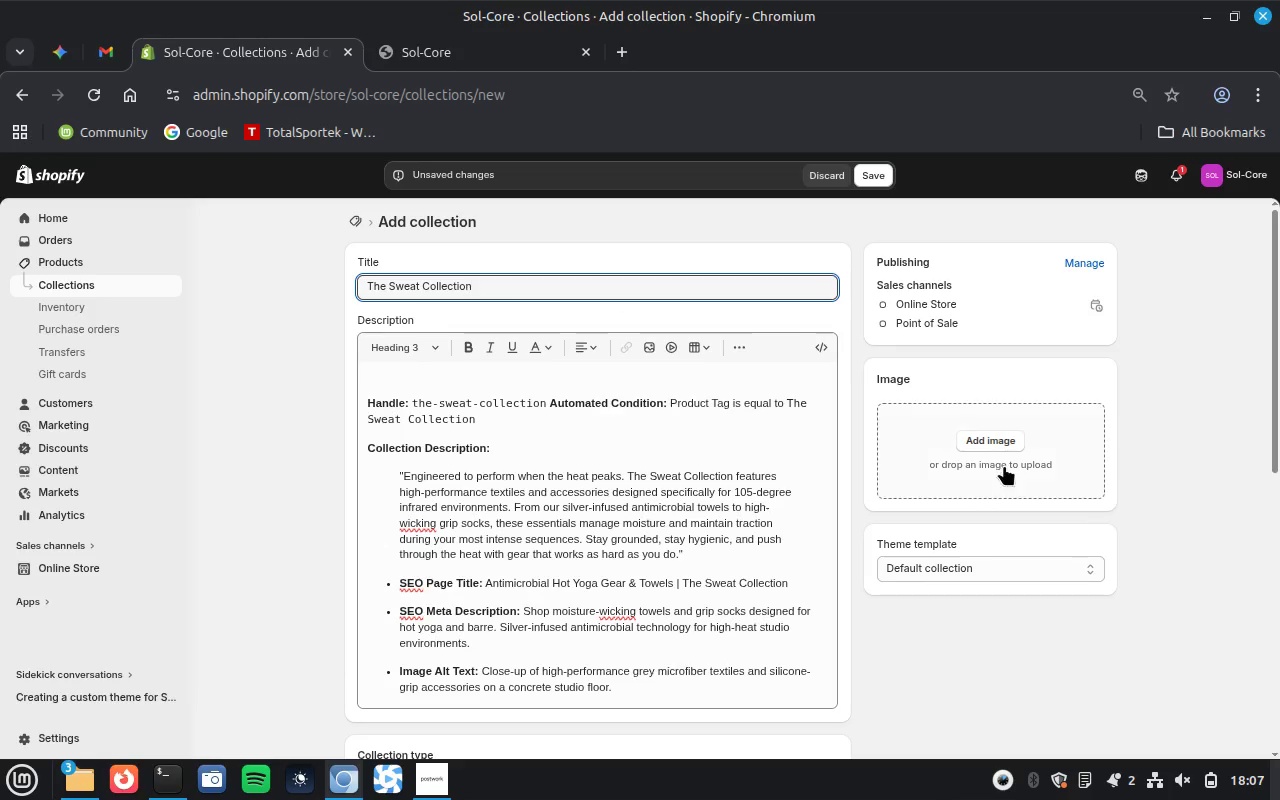 
left_click([996, 438])
 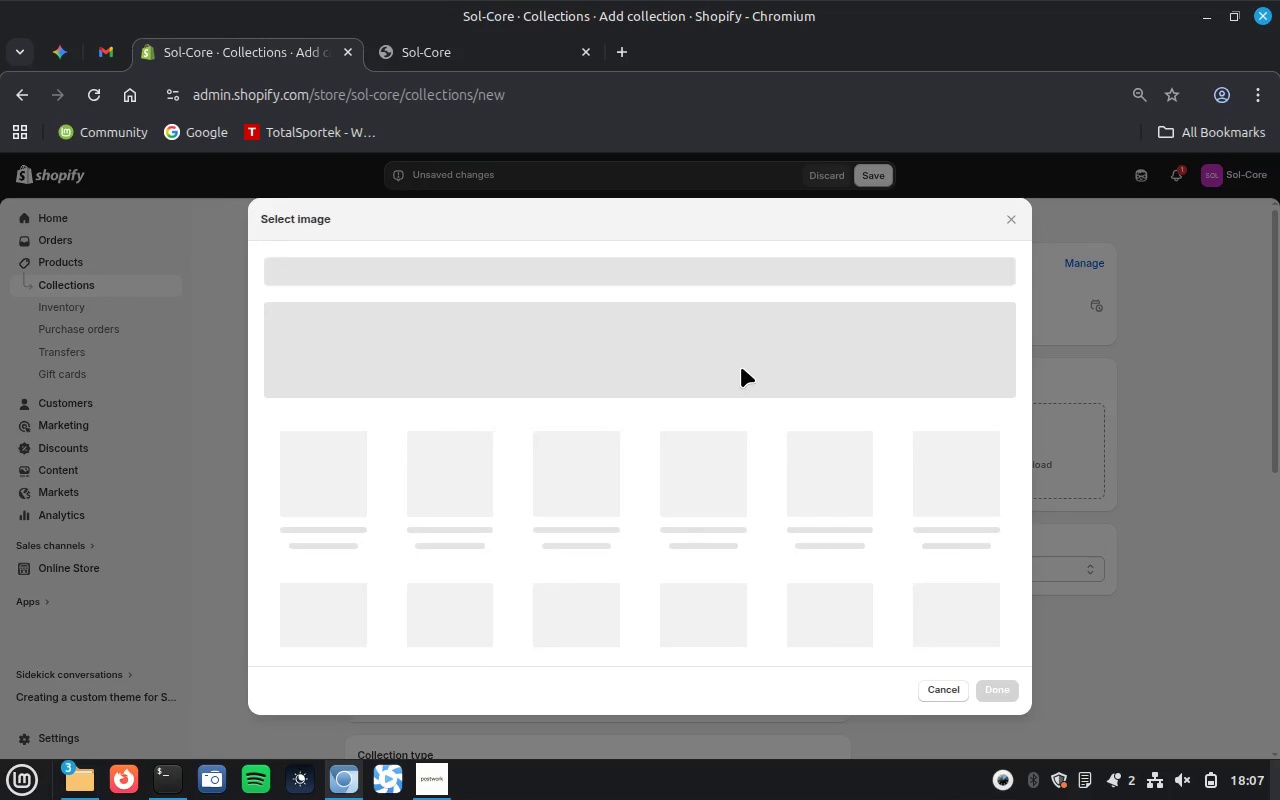 
left_click([684, 360])
 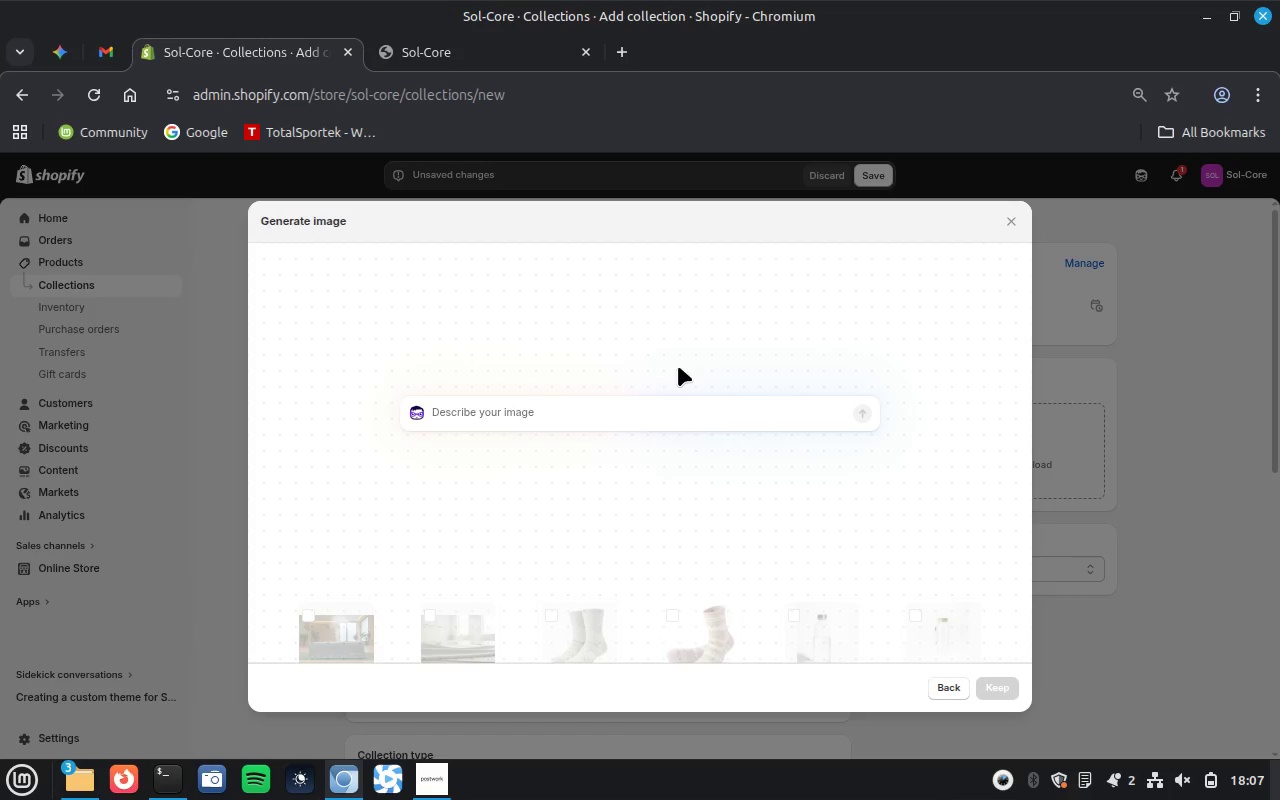 
key(Control+V)
 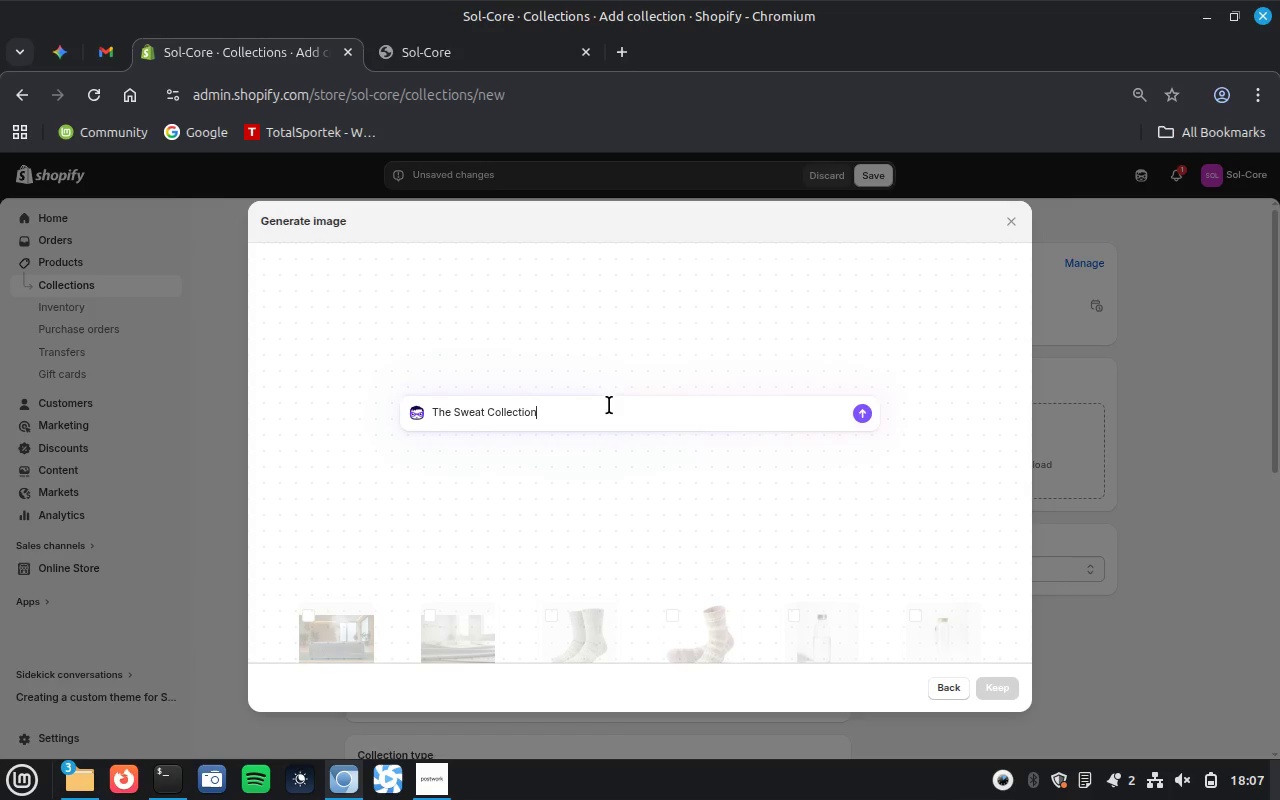 
key(Enter)
 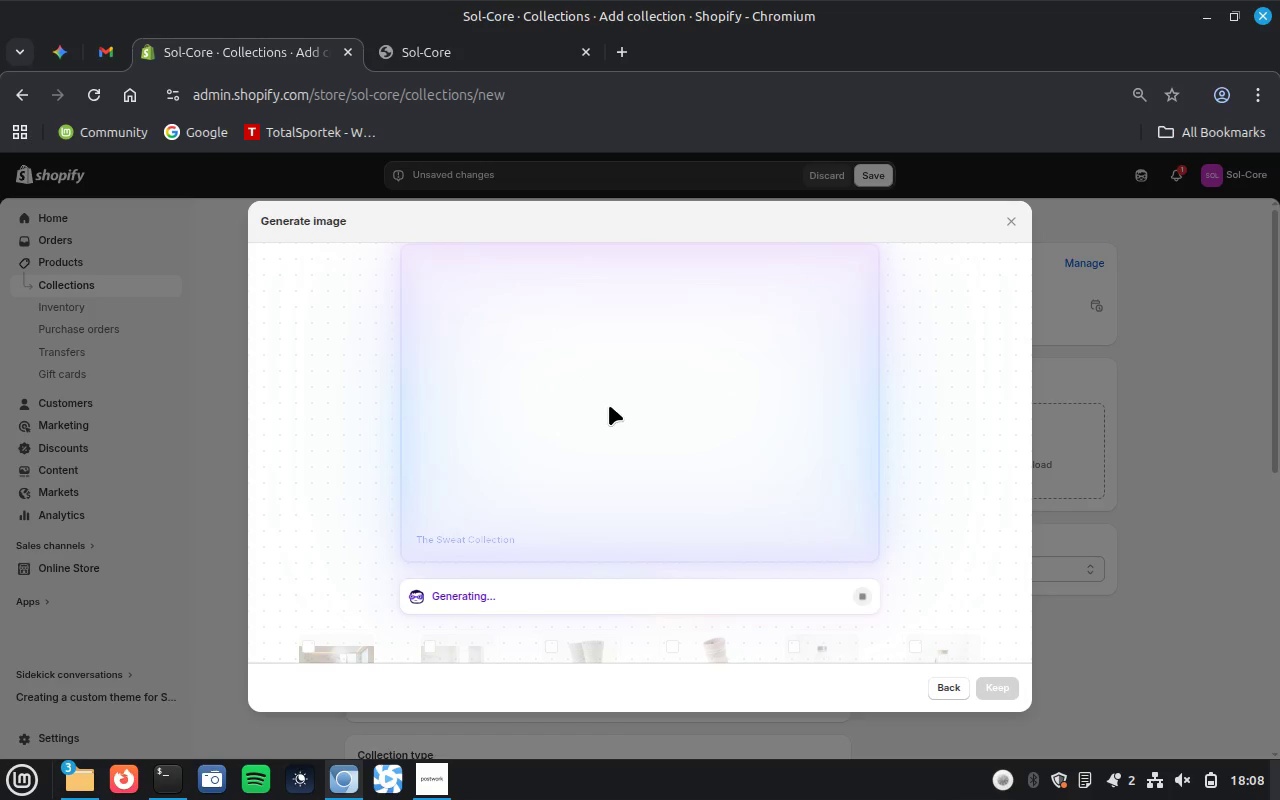 
wait(37.67)
 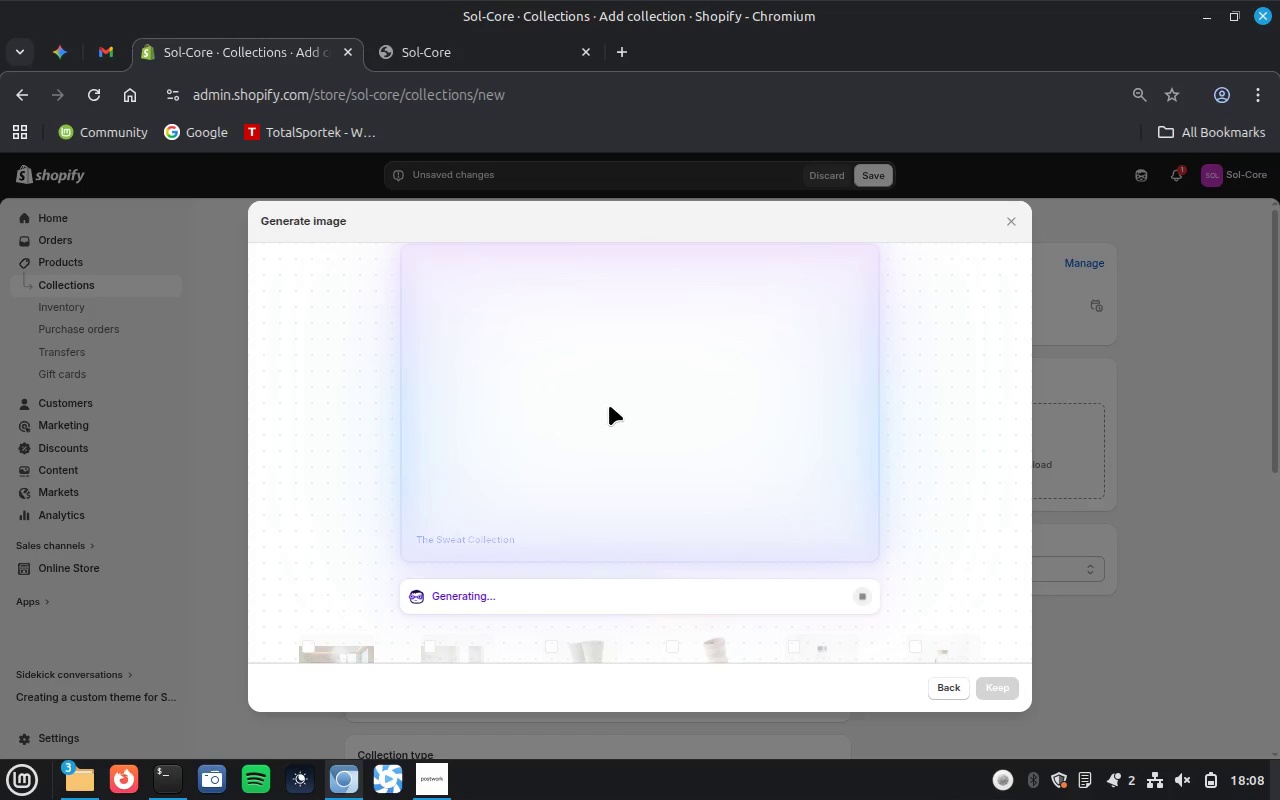 
left_click([434, 785])